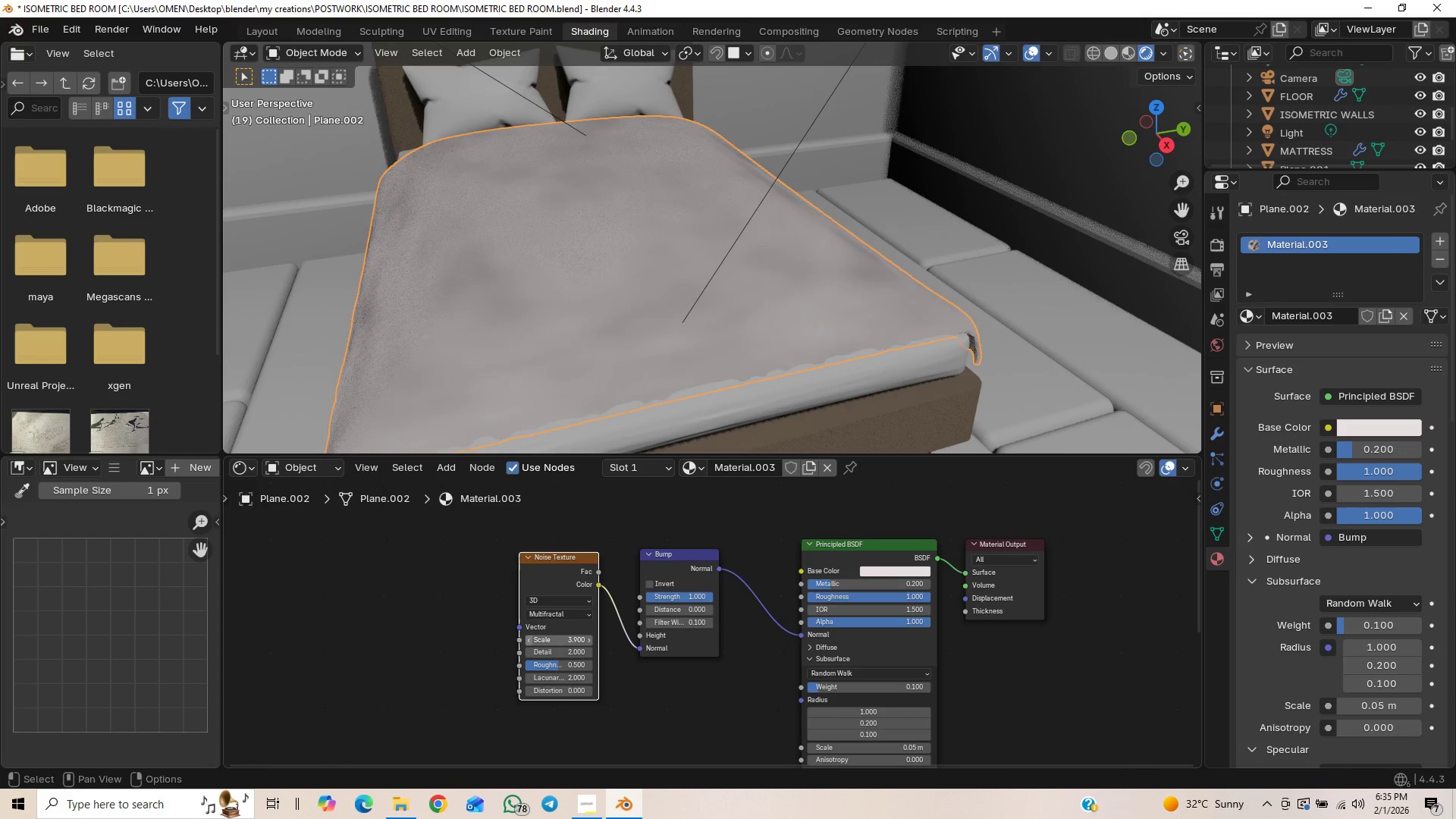 
triple_click([528, 639])
 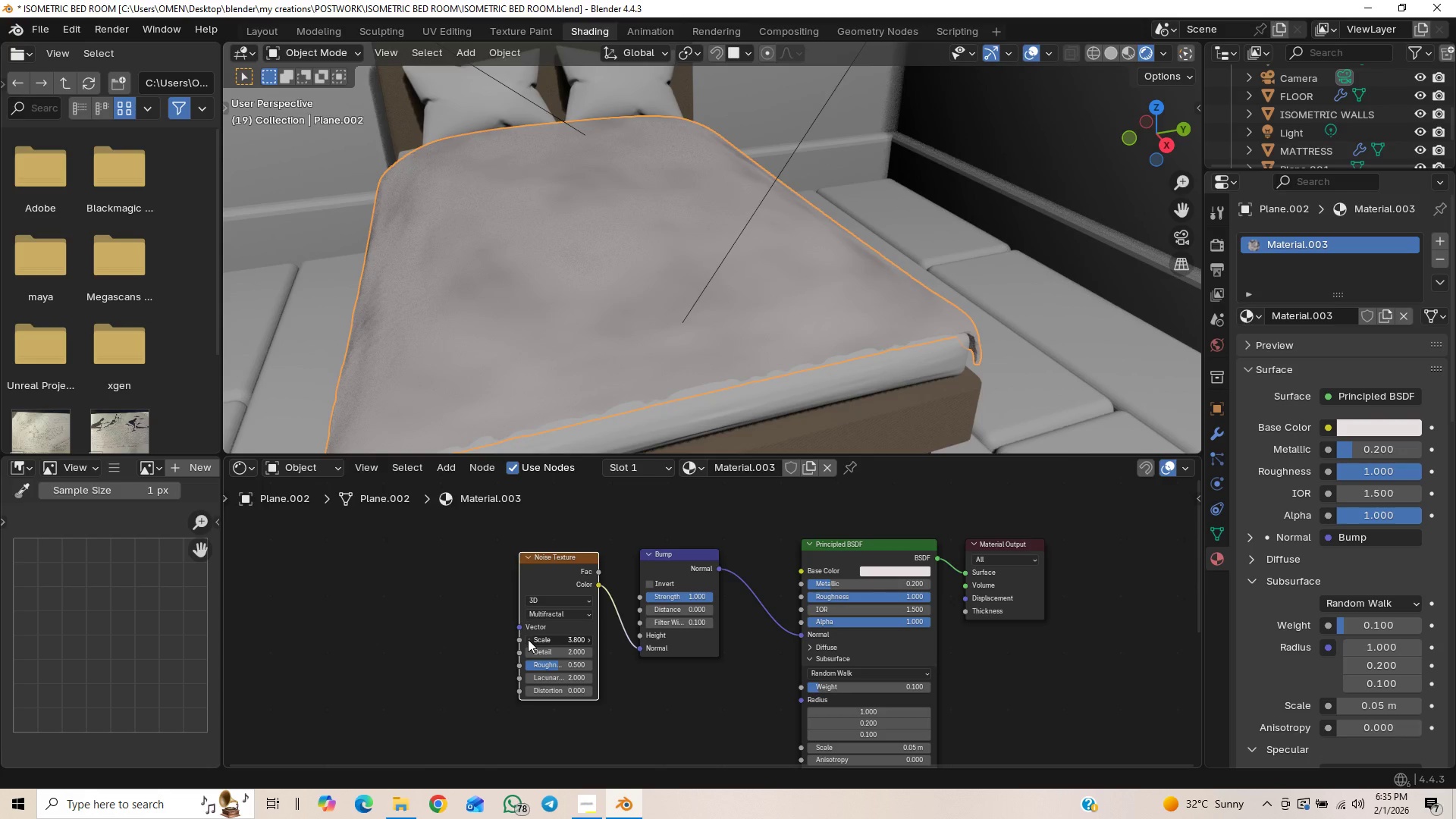 
triple_click([528, 639])
 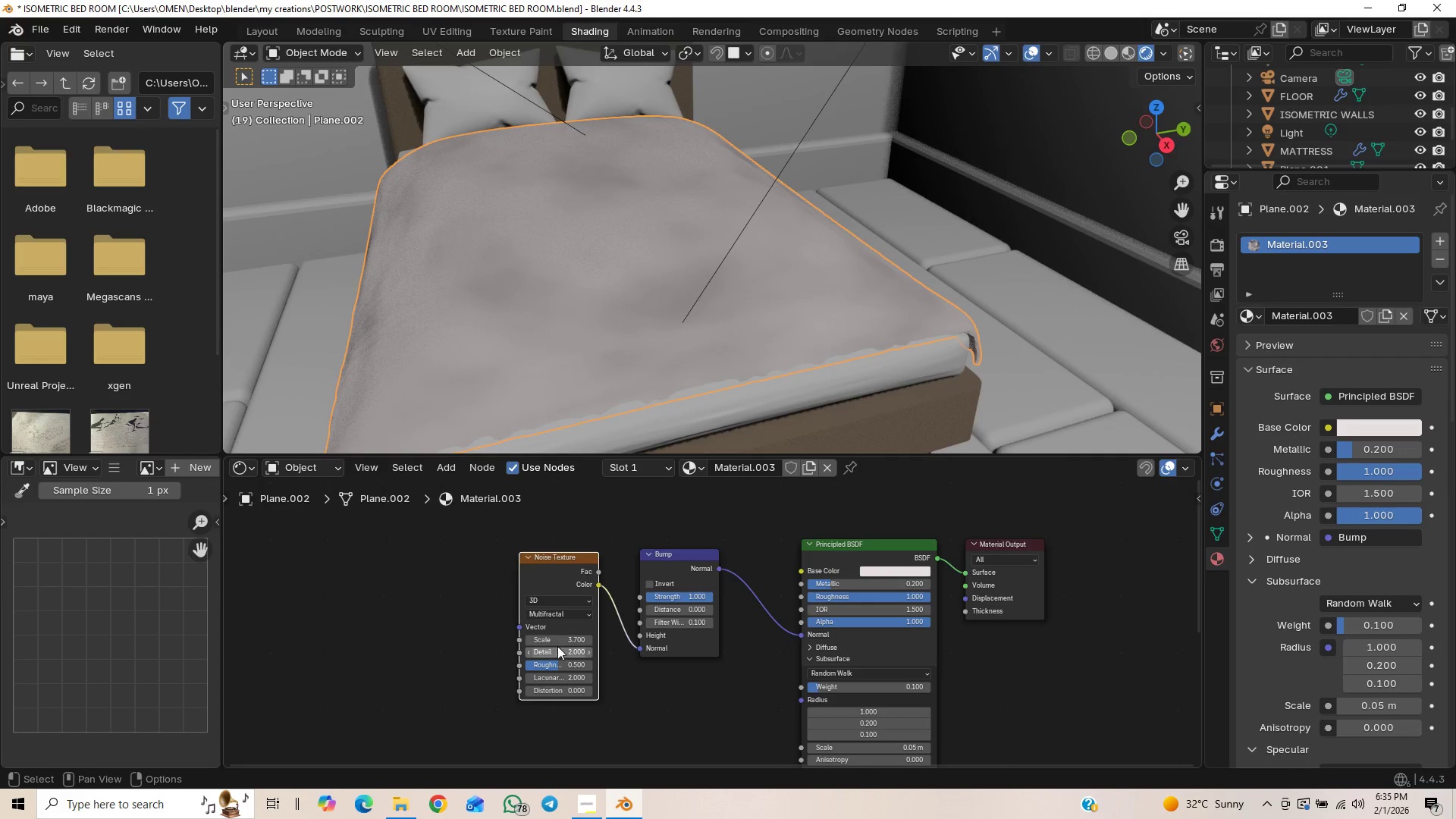 
left_click([558, 645])
 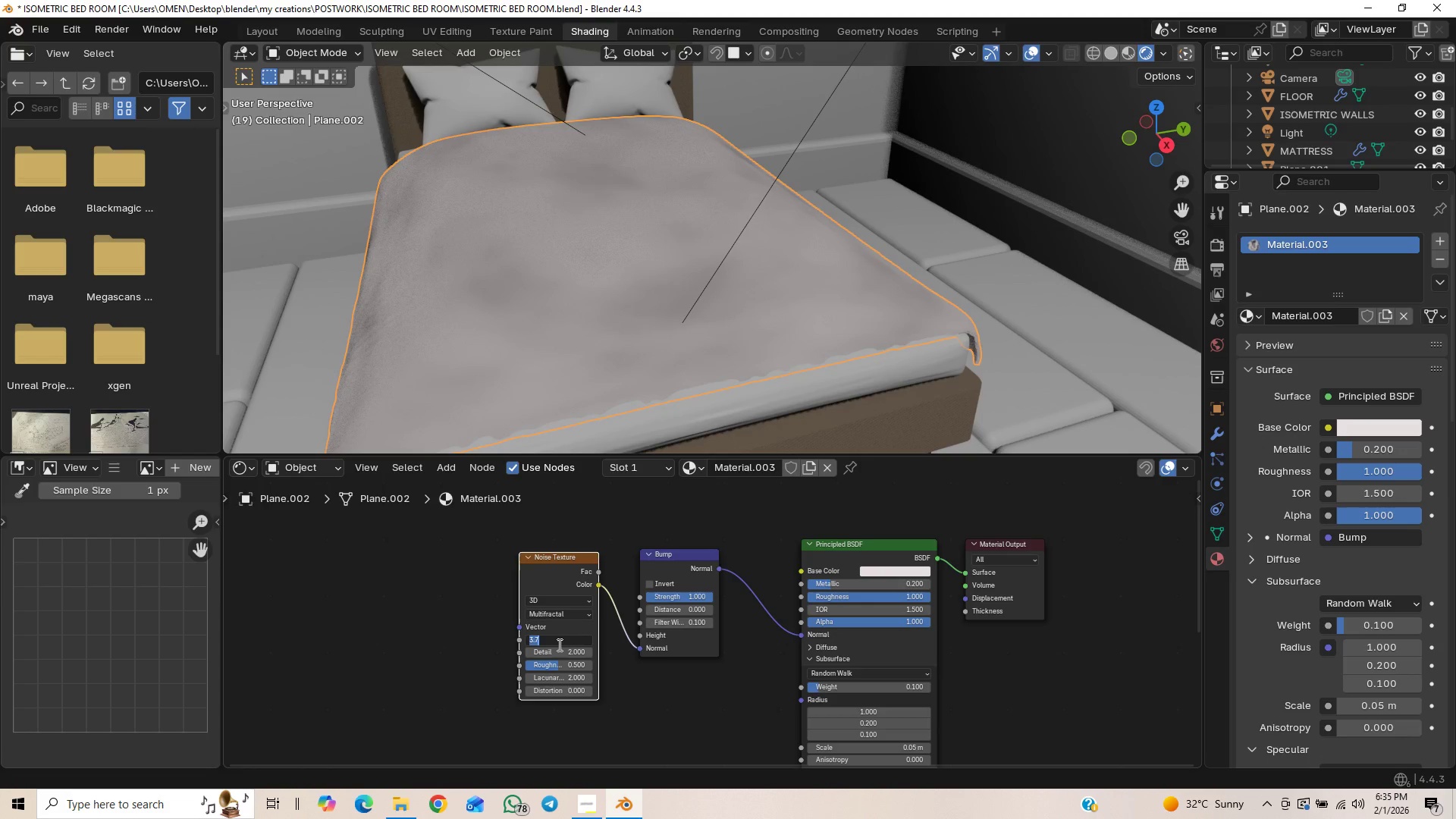 
key(1)
 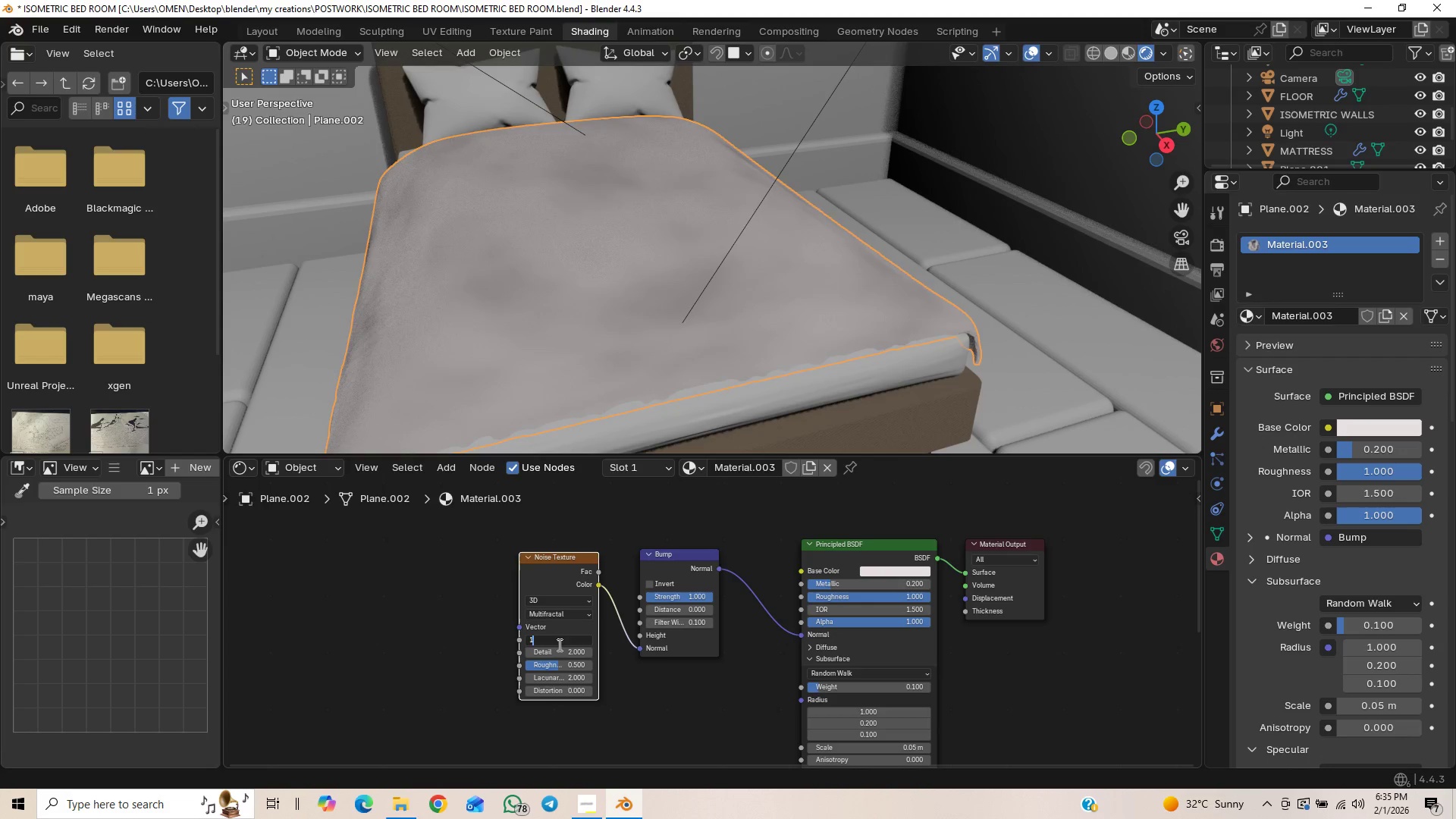 
key(Enter)
 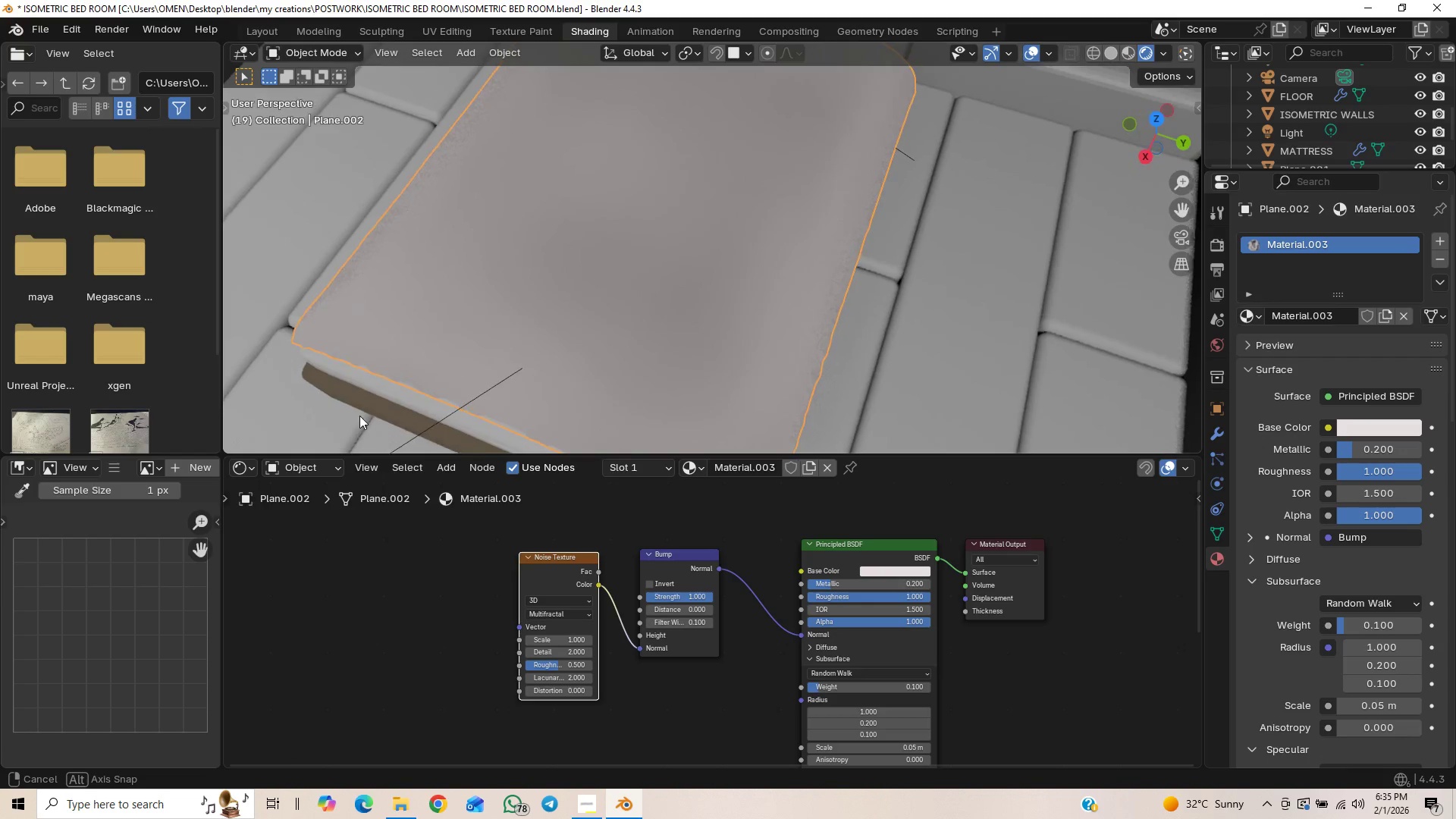 
scroll: coordinate [729, 363], scroll_direction: up, amount: 4.0
 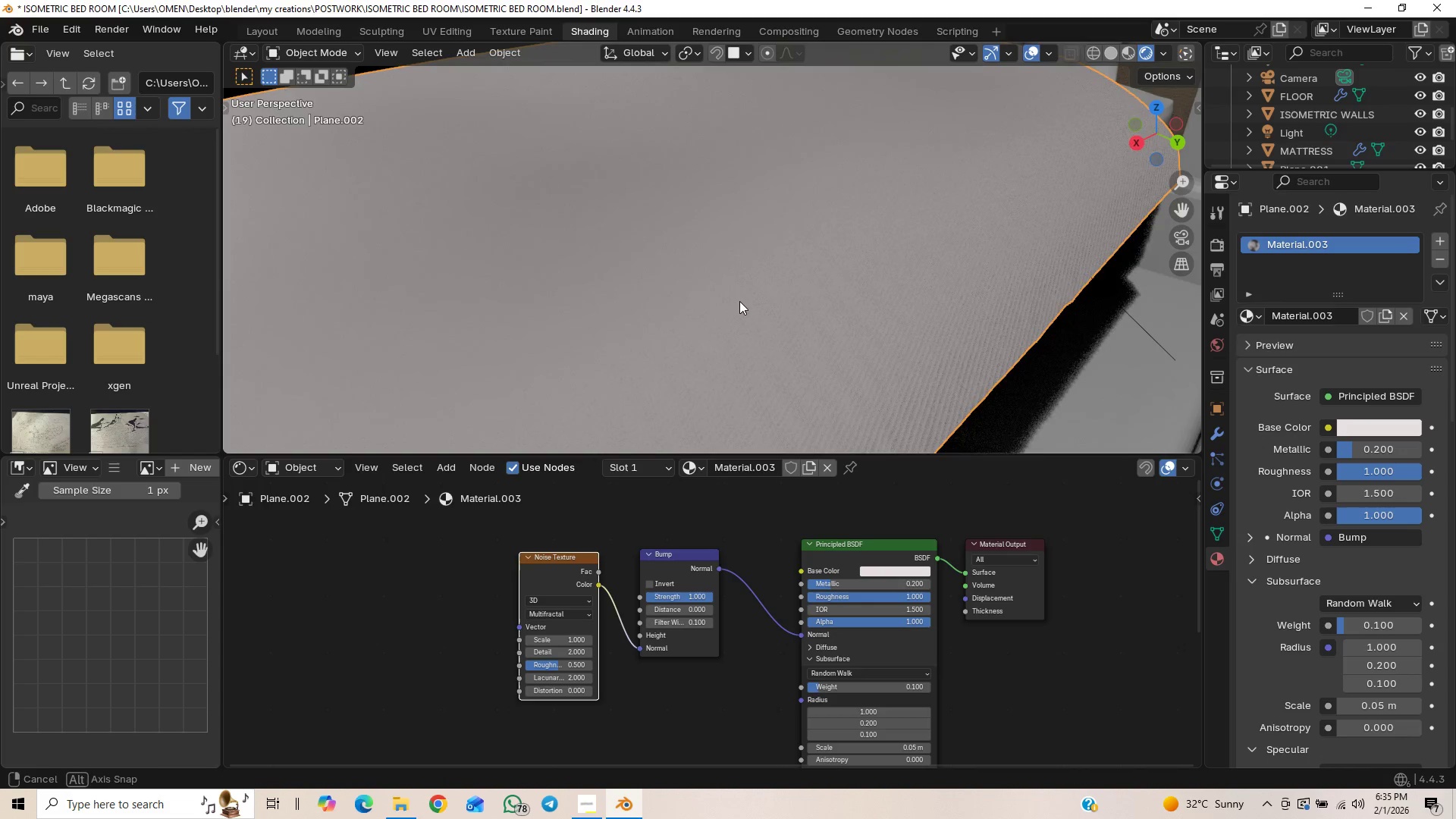 
scroll: coordinate [752, 362], scroll_direction: down, amount: 7.0
 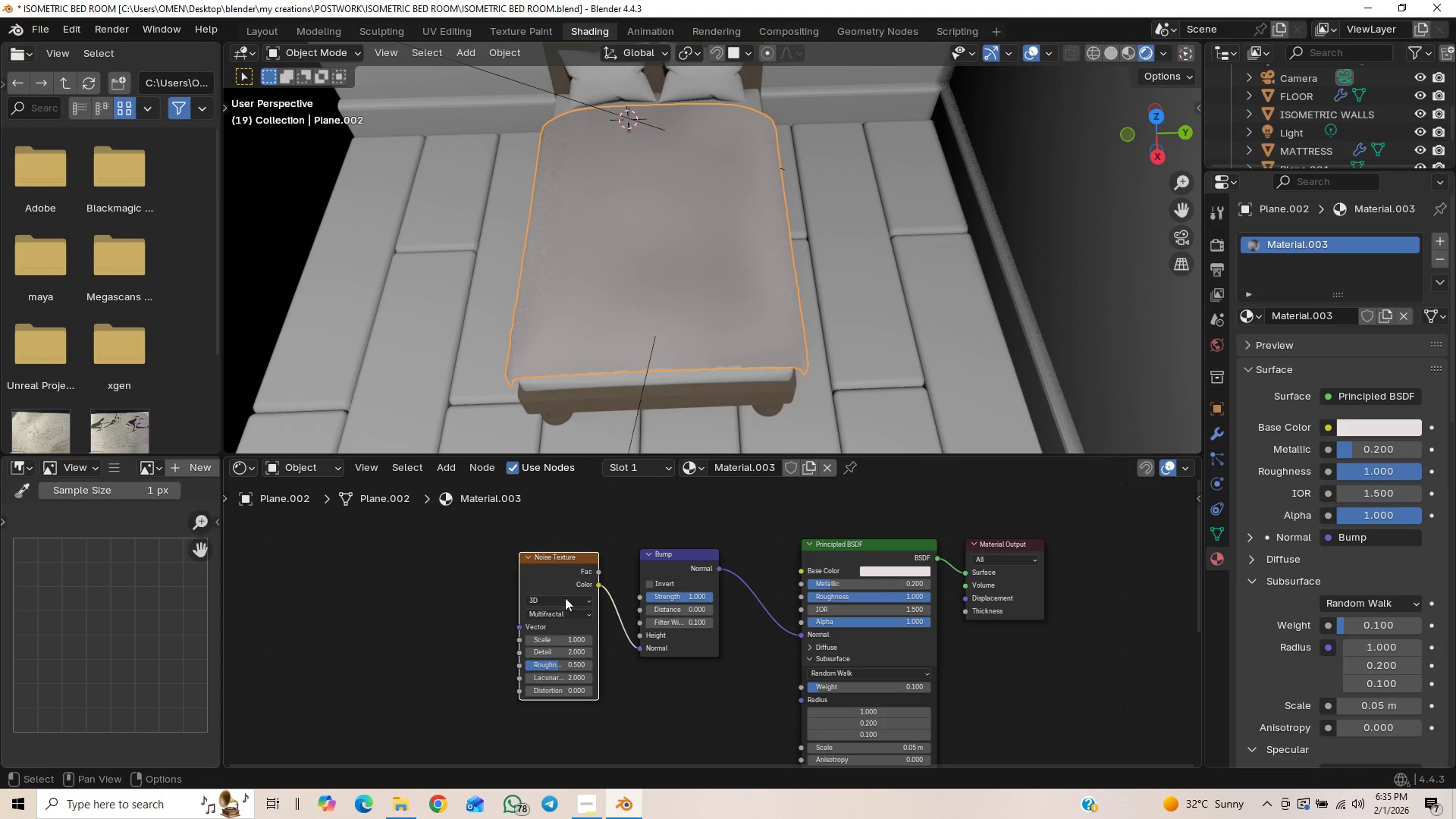 
left_click([563, 639])
 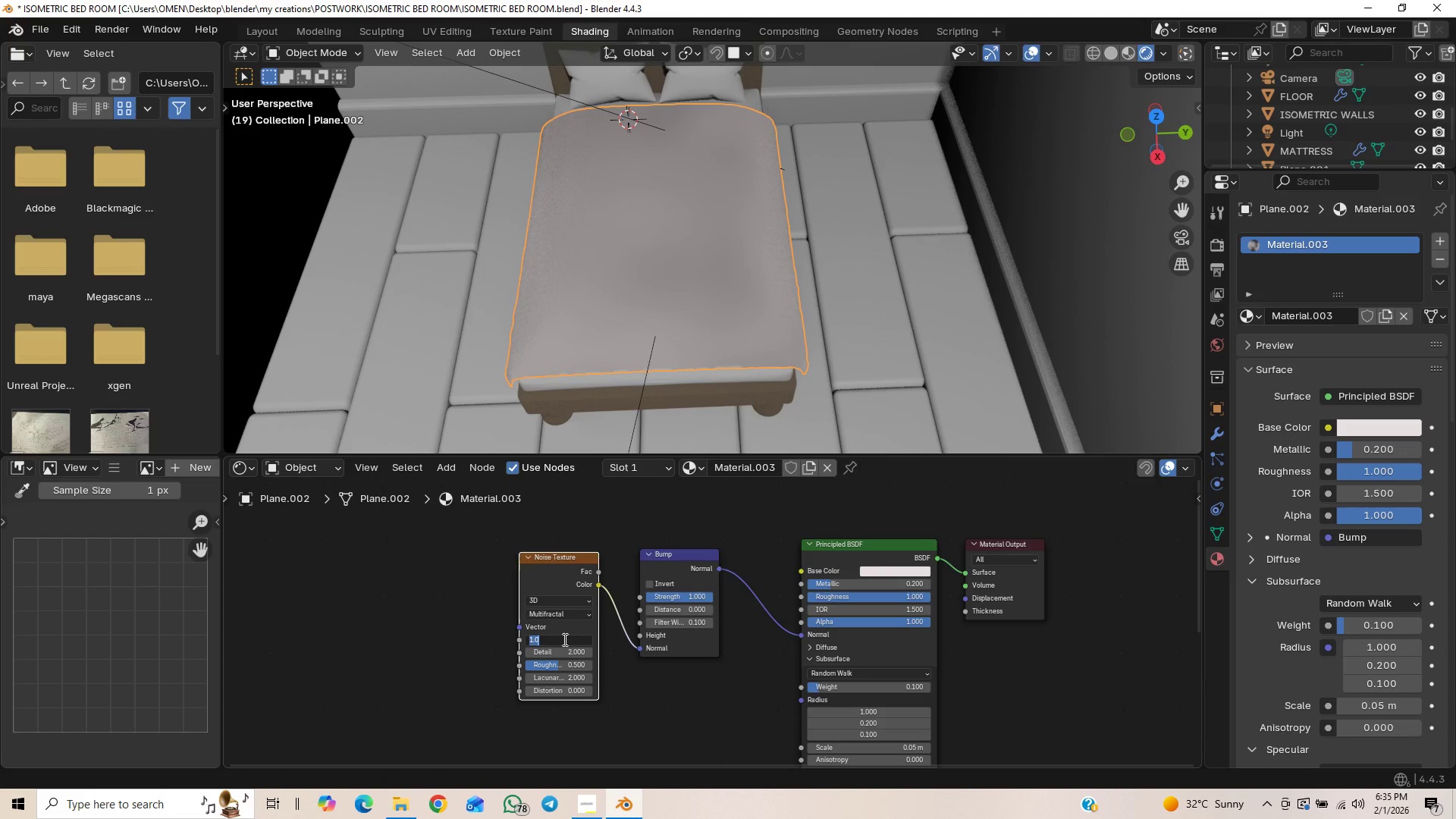 
type(10)
 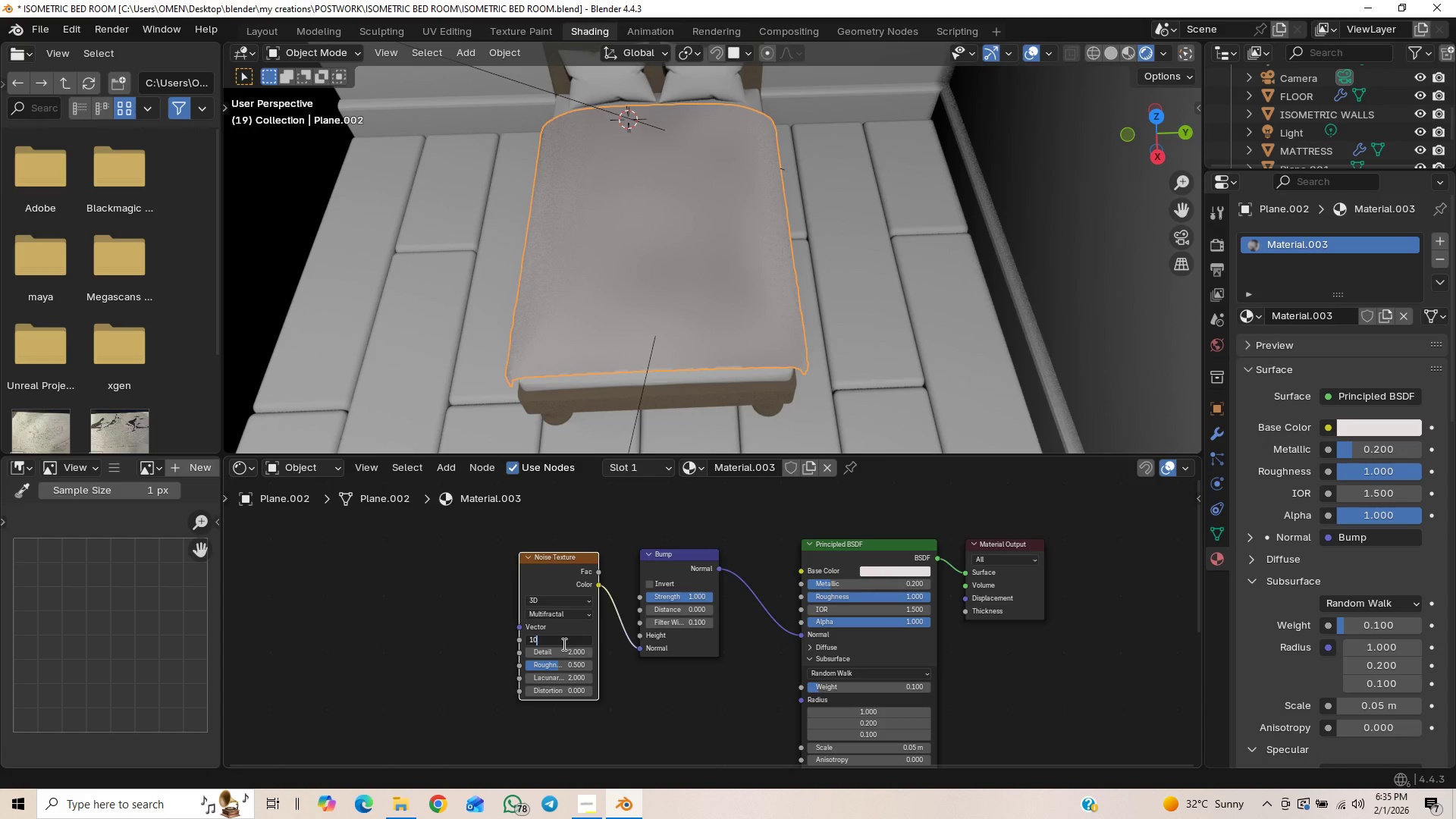 
key(Enter)
 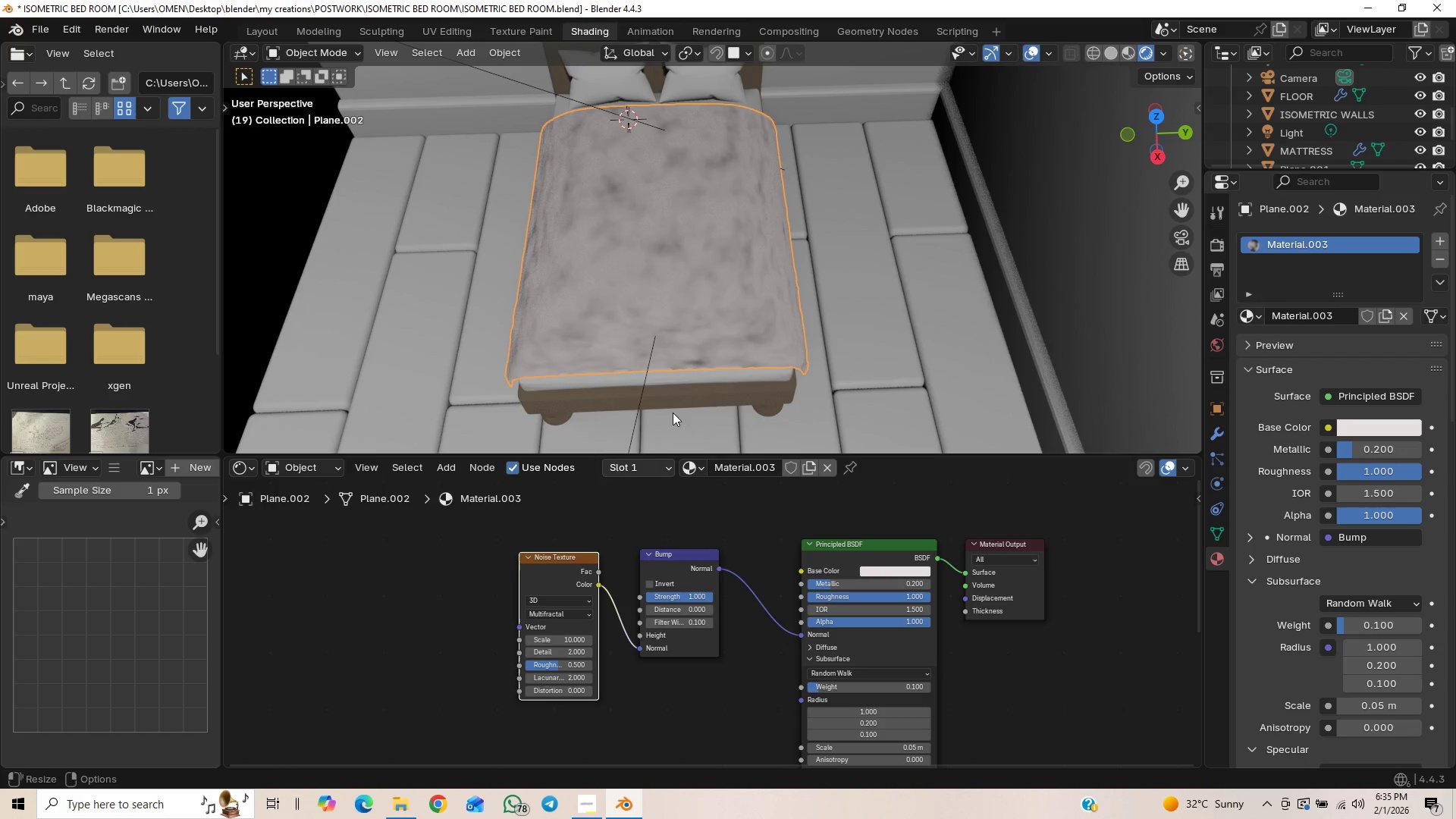 
scroll: coordinate [752, 332], scroll_direction: up, amount: 1.0
 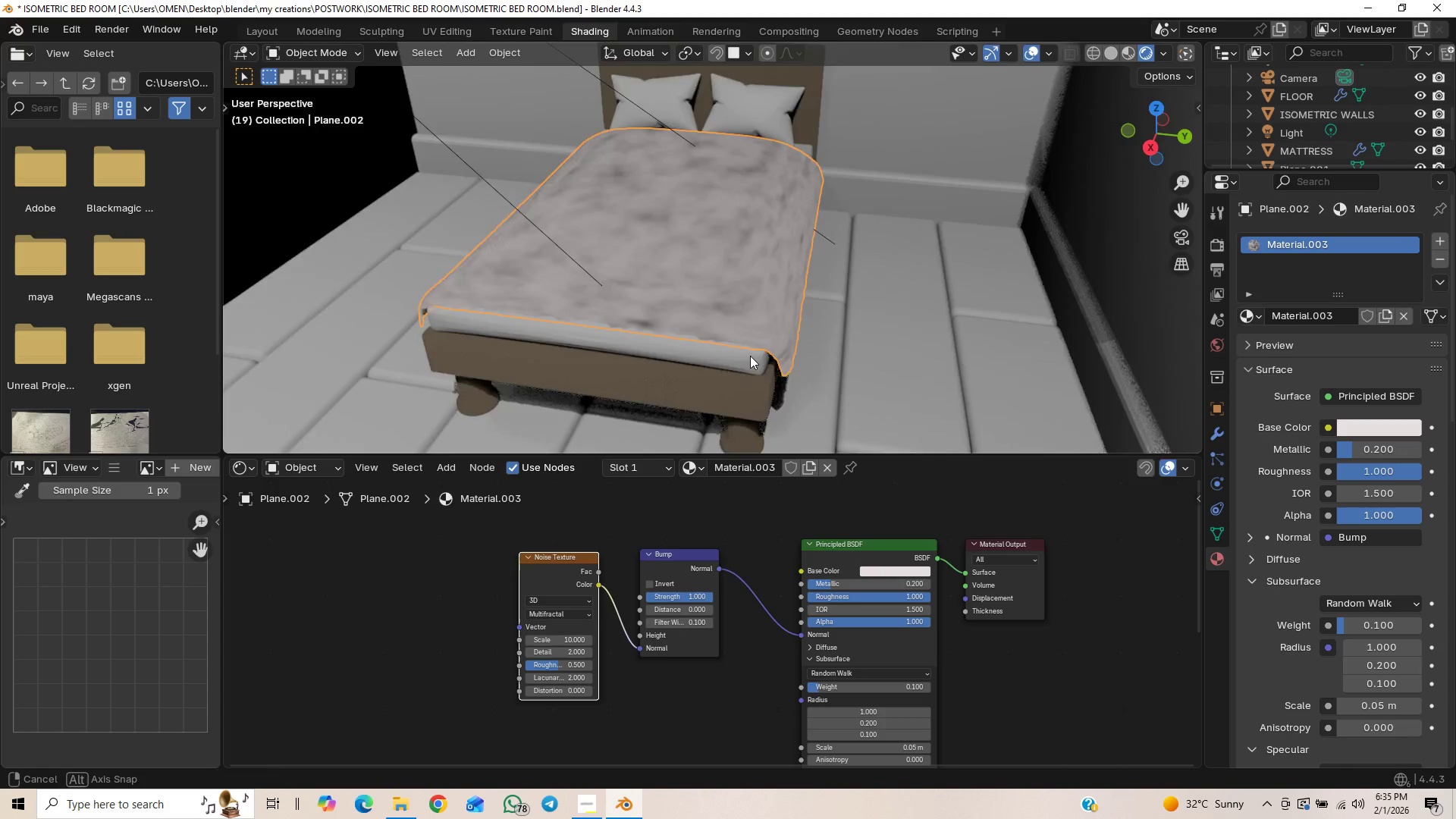 
left_click([563, 636])
 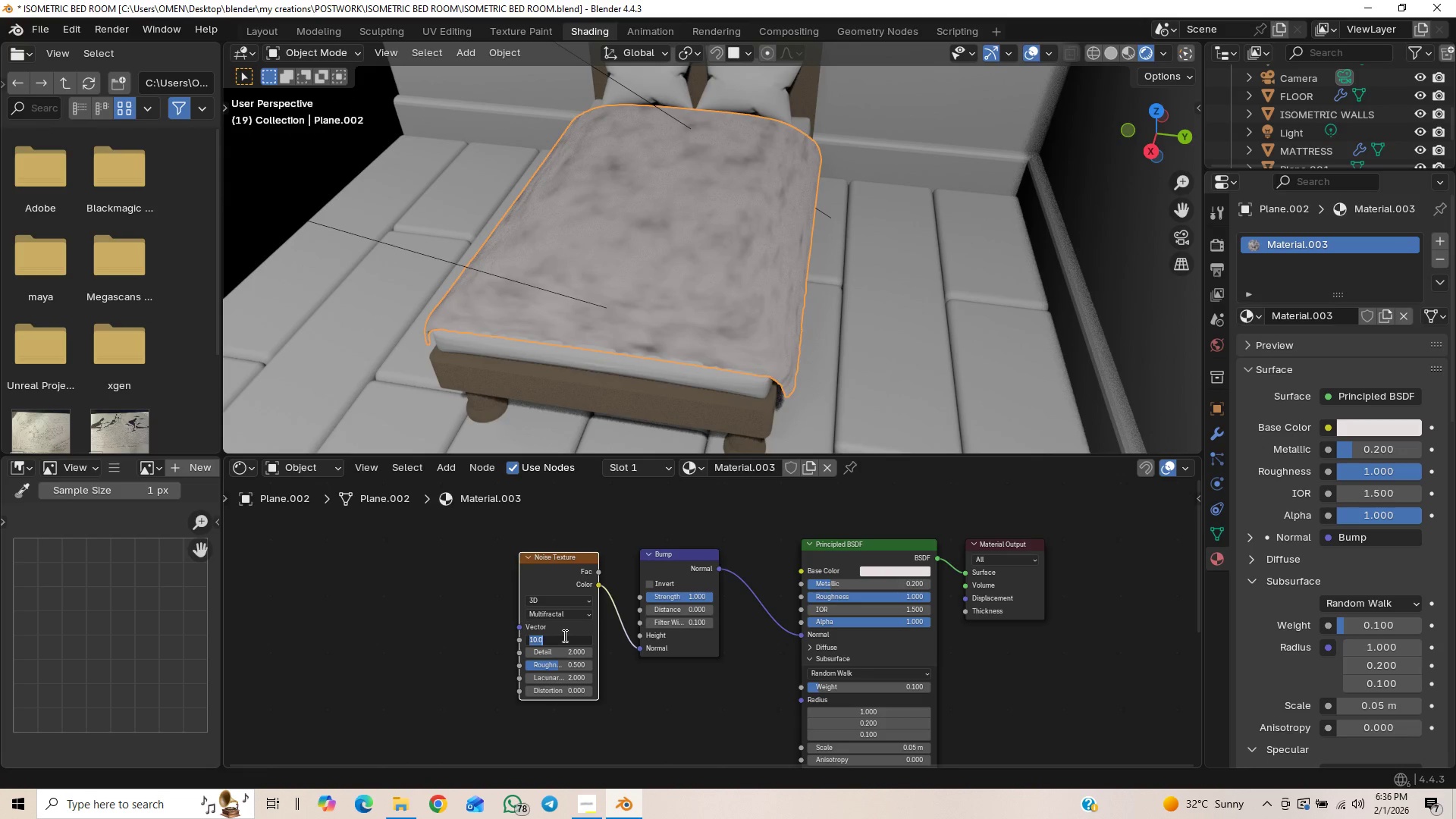 
type(50)
 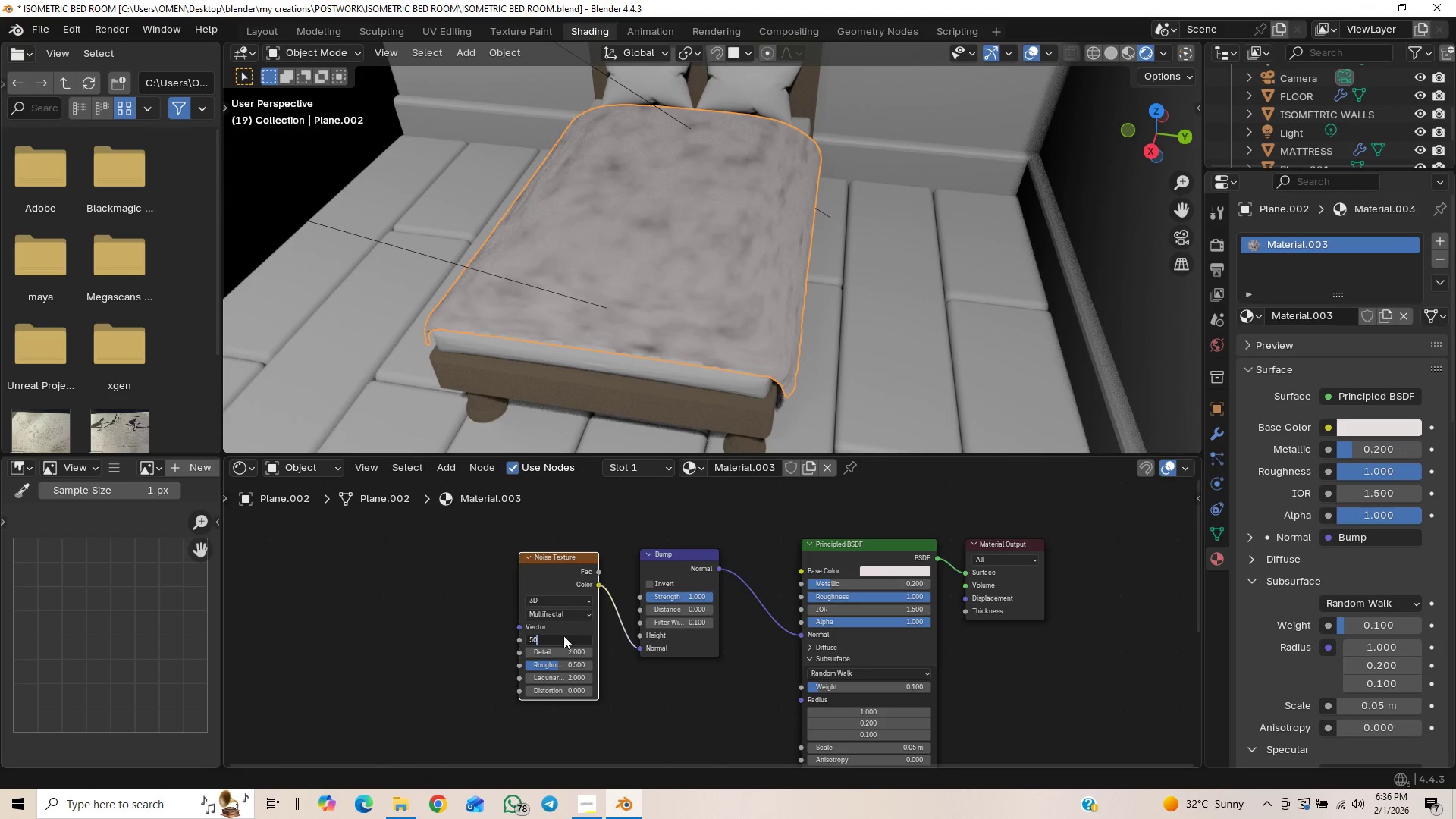 
key(Enter)
 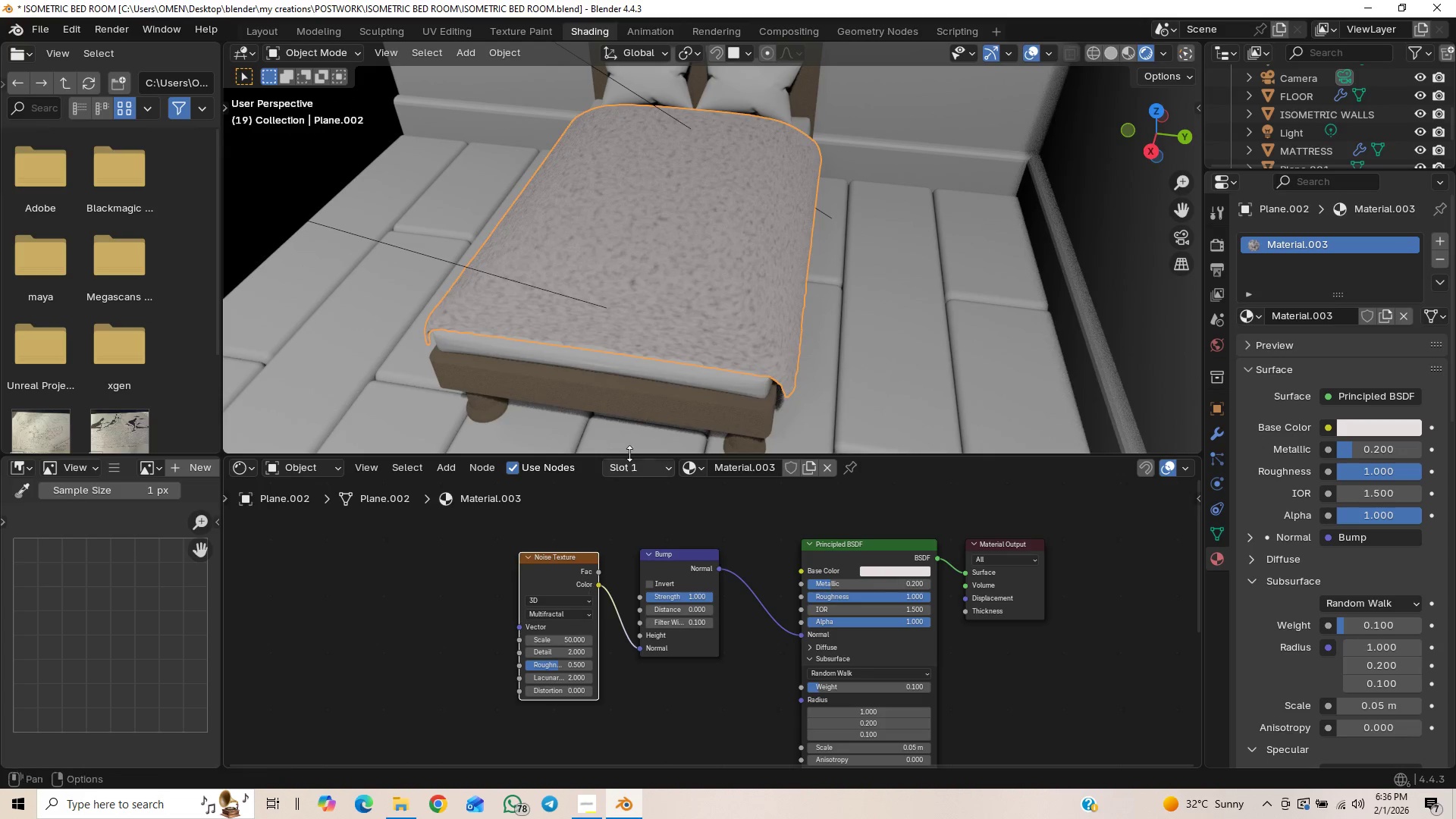 
scroll: coordinate [664, 346], scroll_direction: up, amount: 8.0
 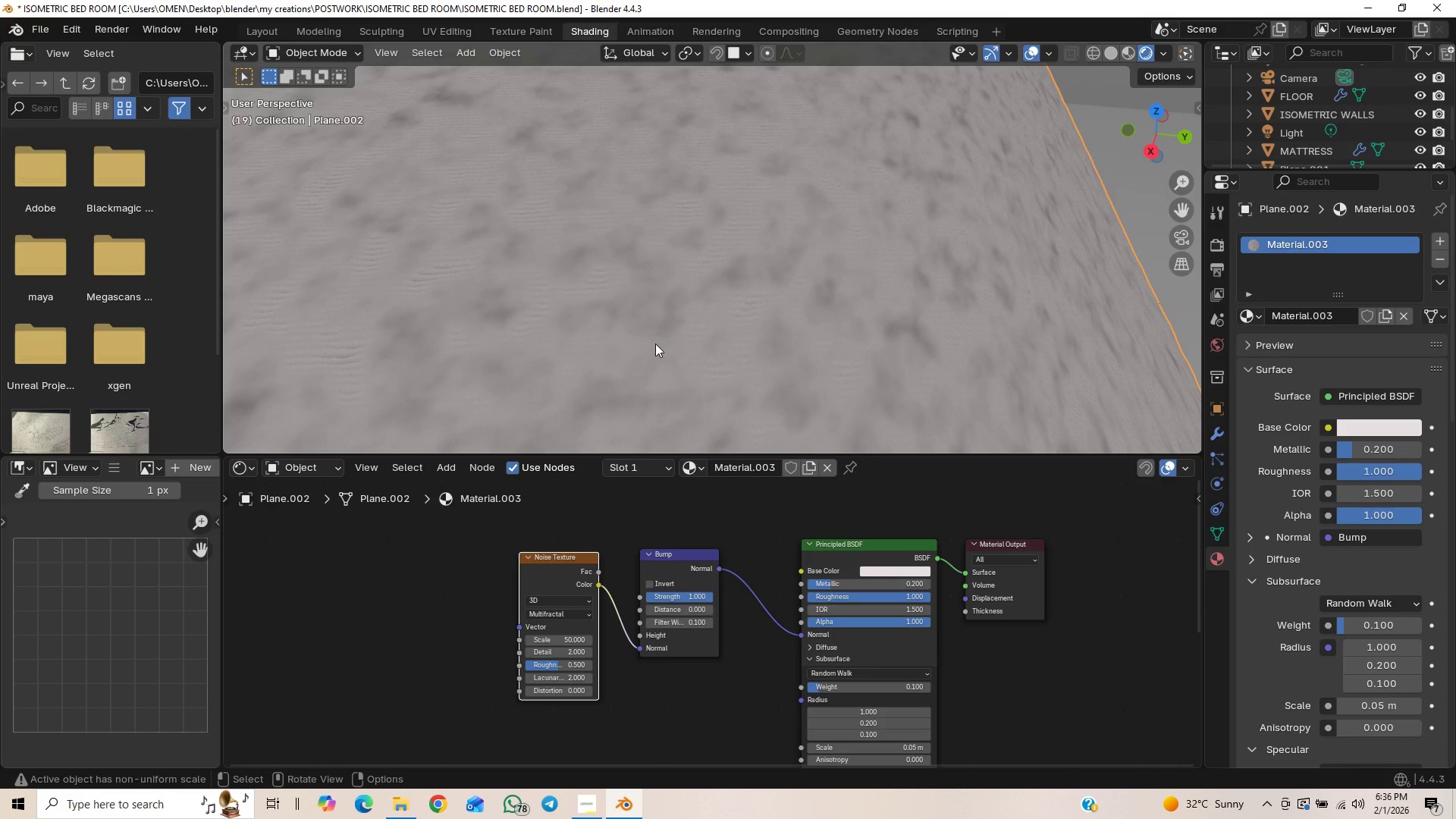 
scroll: coordinate [655, 347], scroll_direction: down, amount: 9.0
 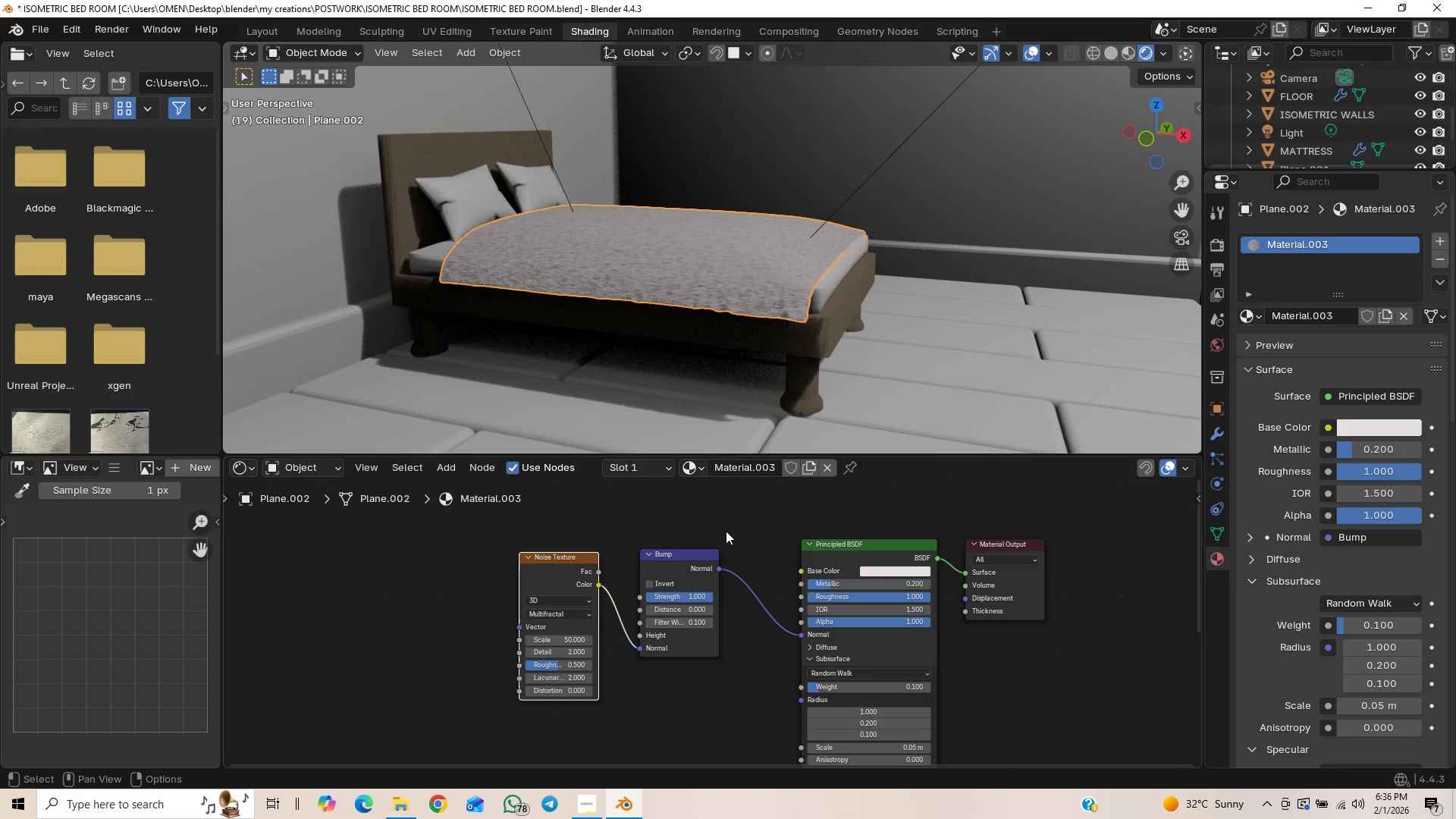 
left_click_drag(start_coordinate=[638, 645], to_coordinate=[618, 661])
 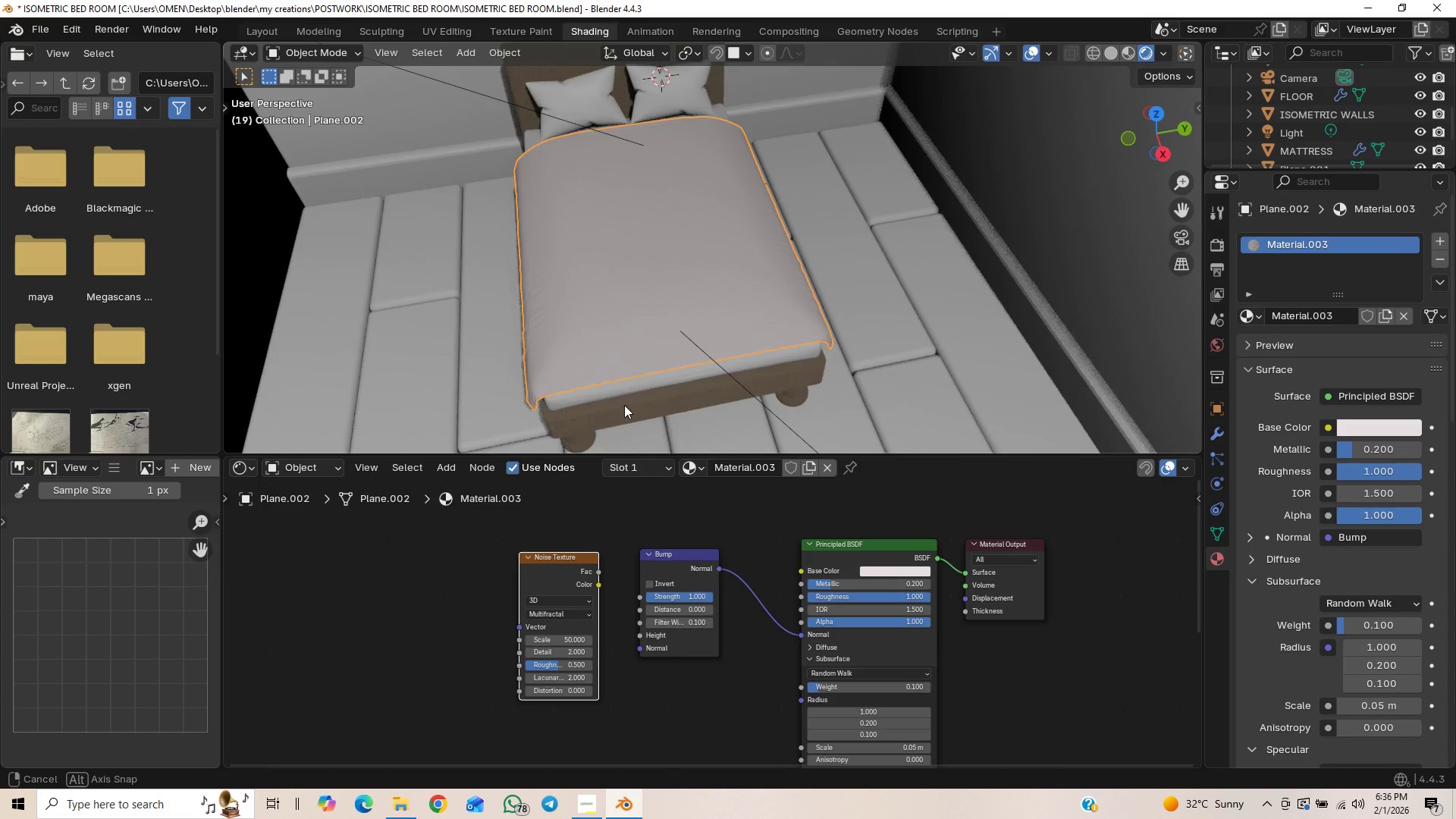 
scroll: coordinate [683, 339], scroll_direction: up, amount: 3.0
 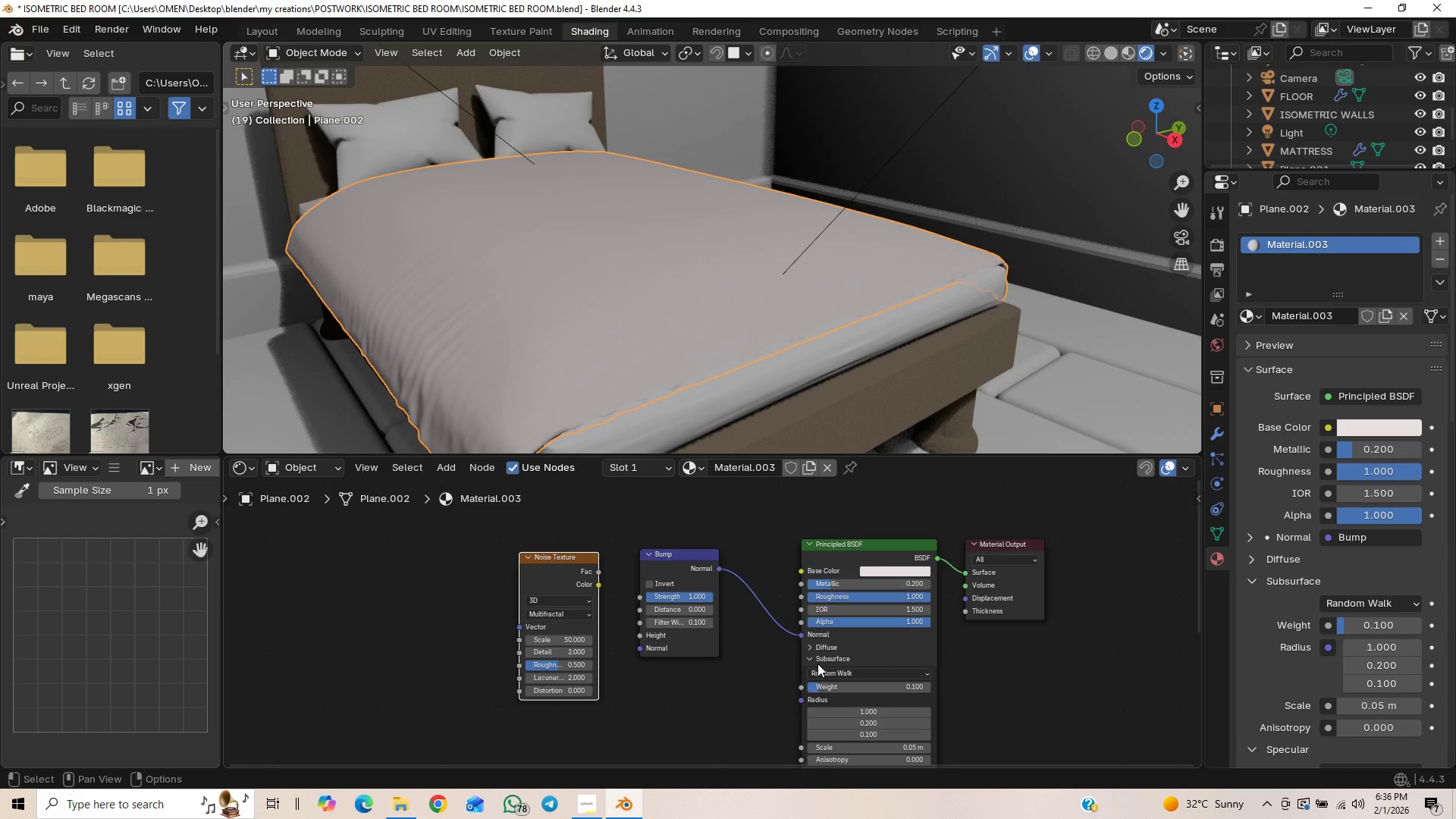 
wait(7.19)
 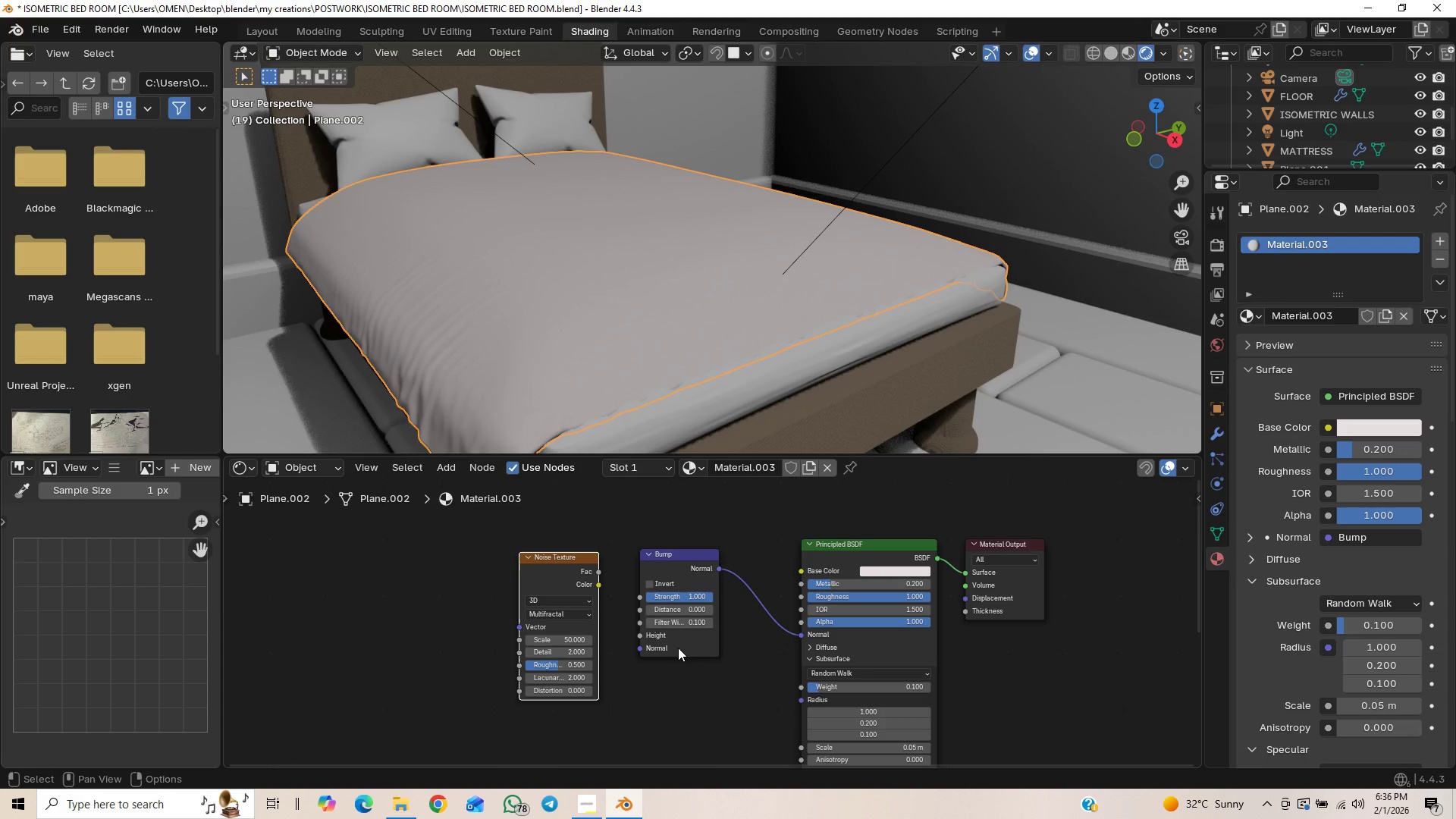 
left_click_drag(start_coordinate=[598, 582], to_coordinate=[639, 650])
 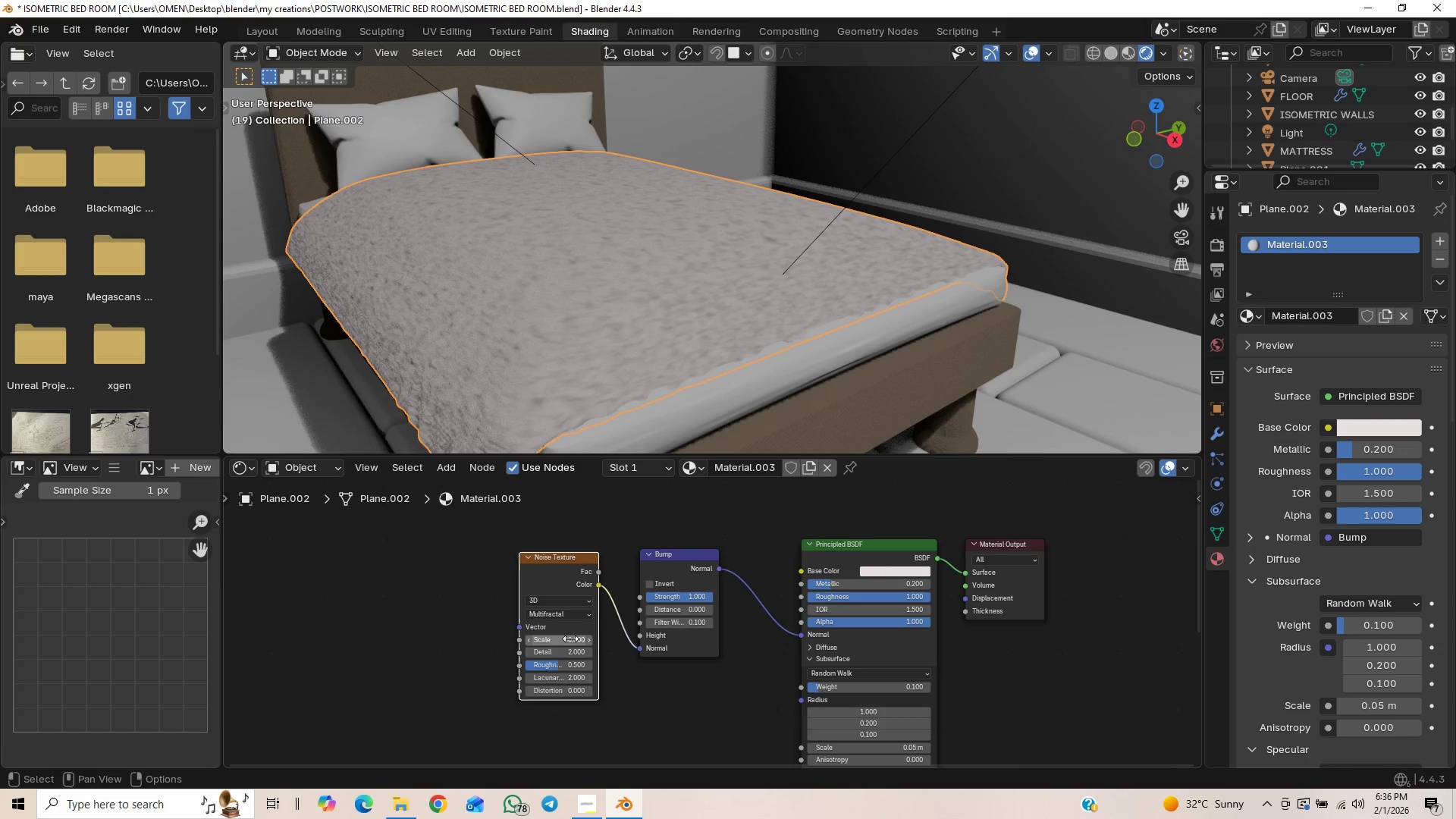 
left_click([570, 642])
 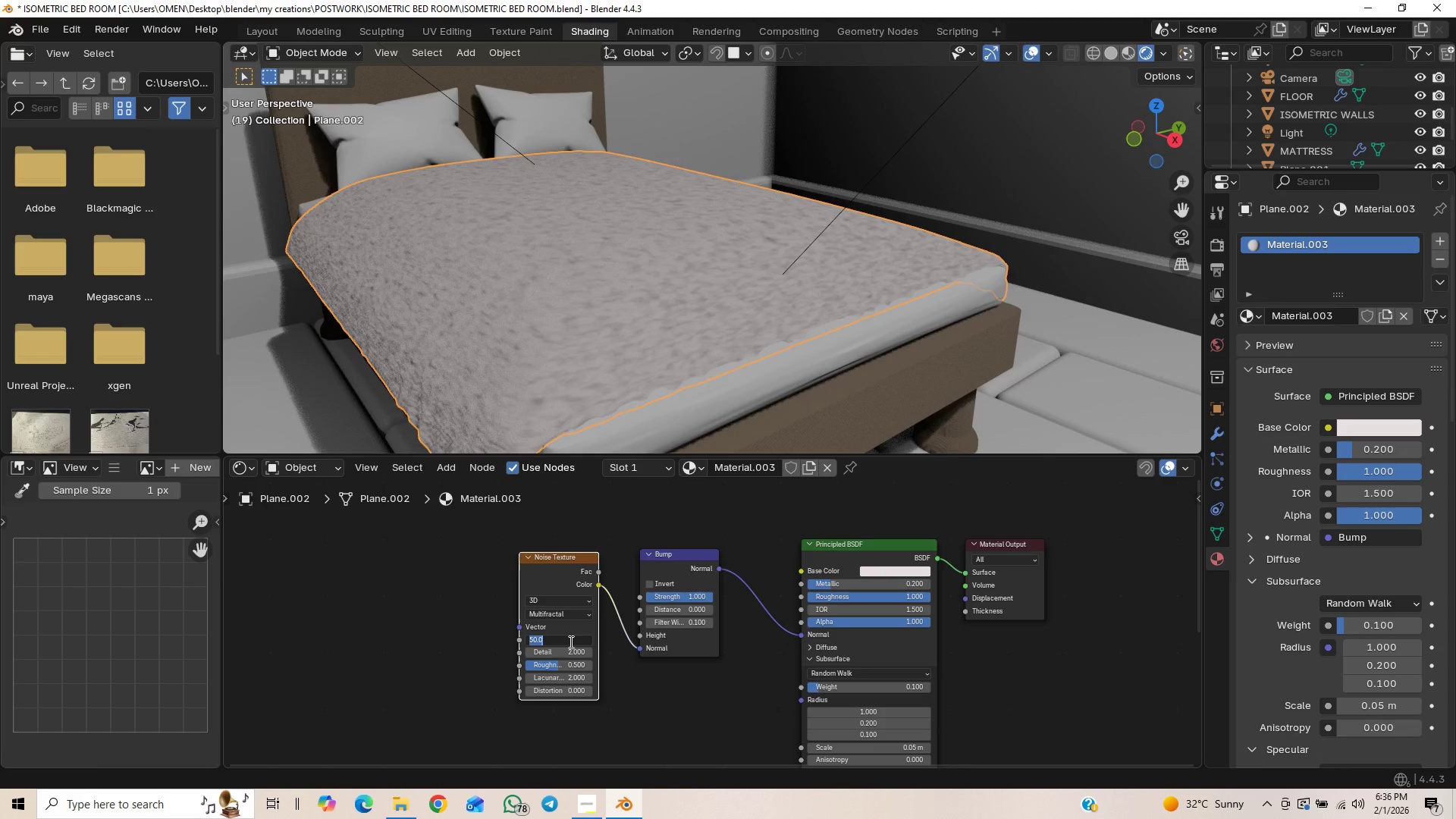 
key(5)
 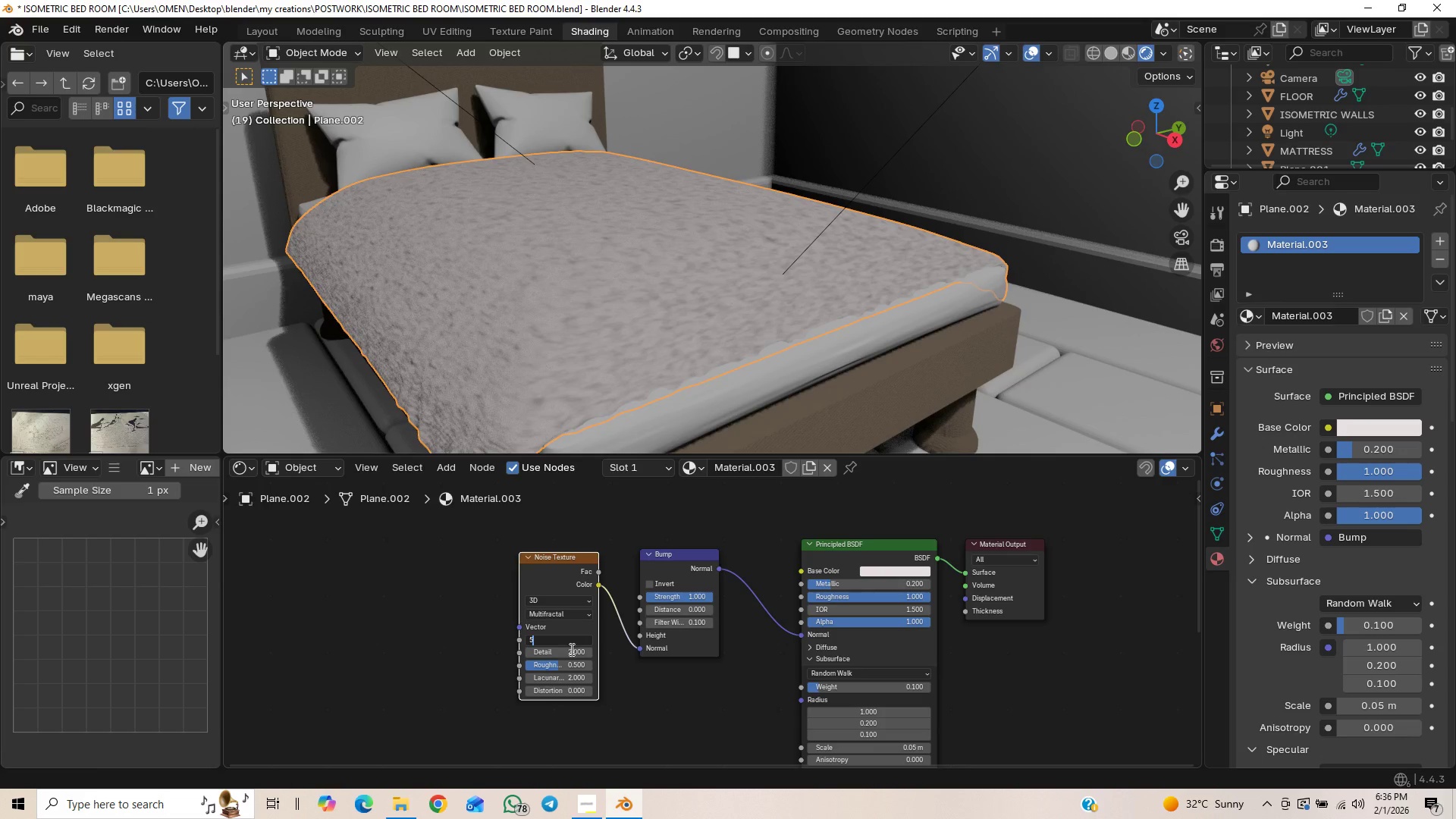 
key(Enter)
 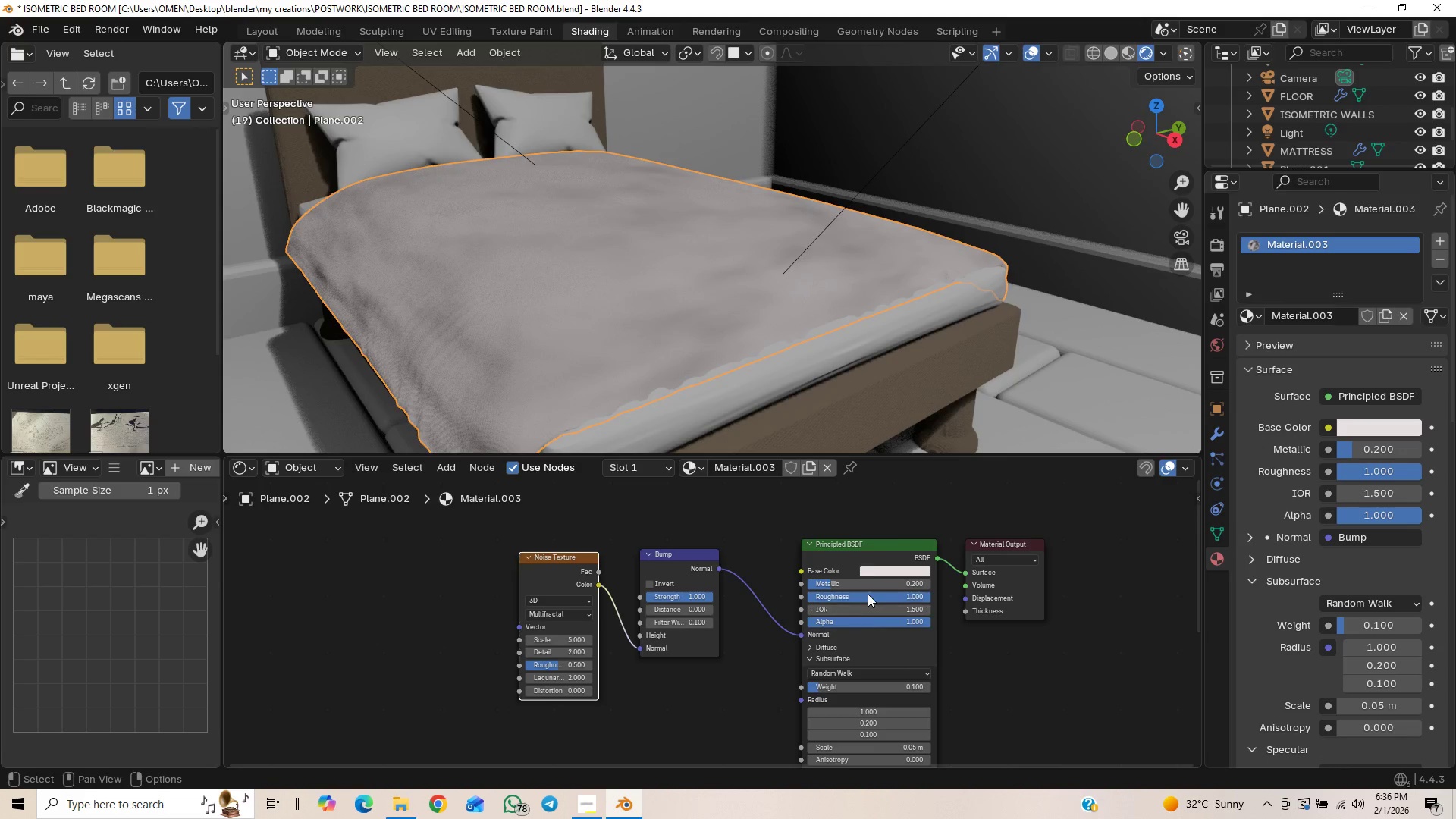 
left_click_drag(start_coordinate=[829, 586], to_coordinate=[811, 605])
 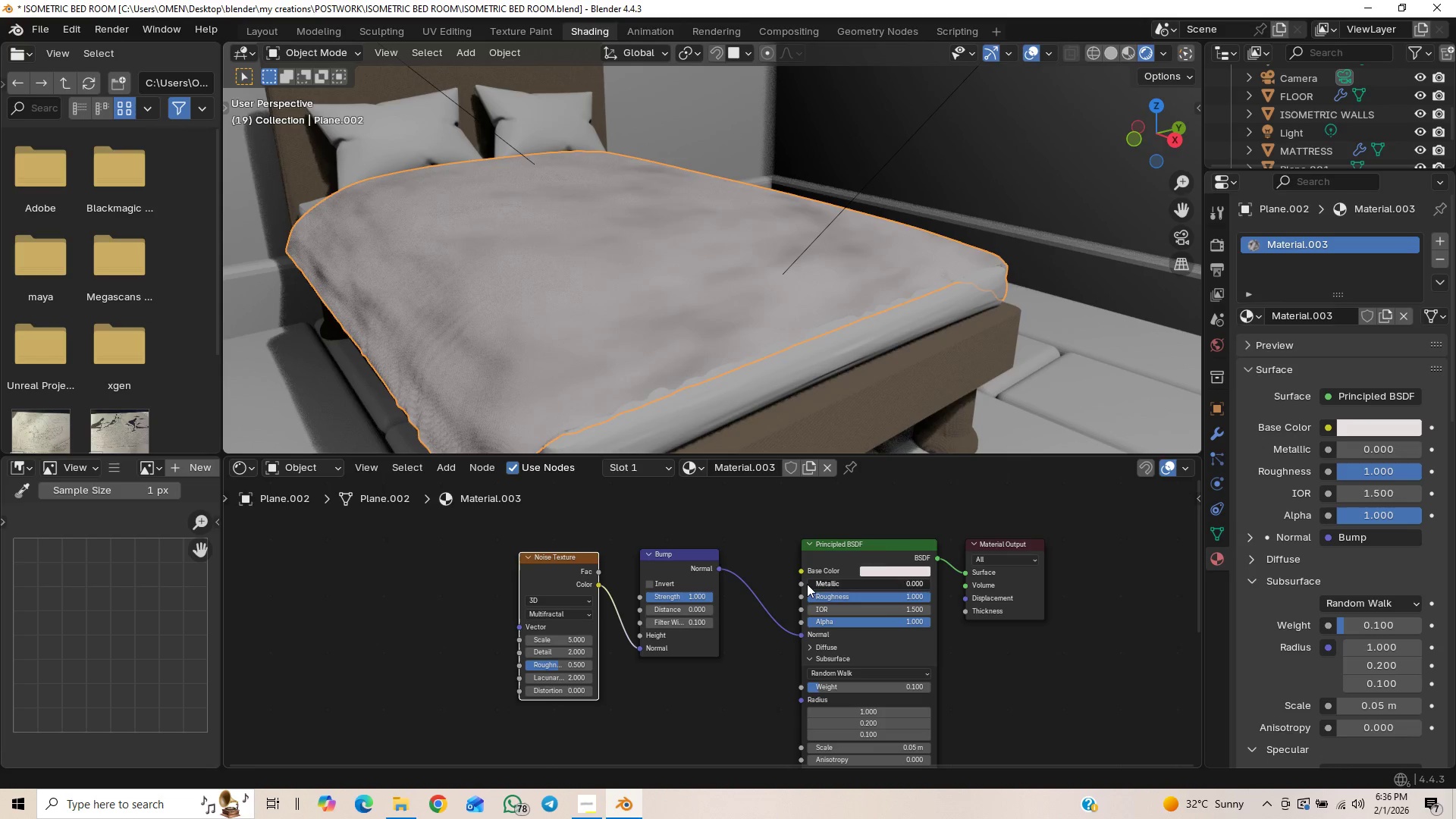 
key(Control+Z)
 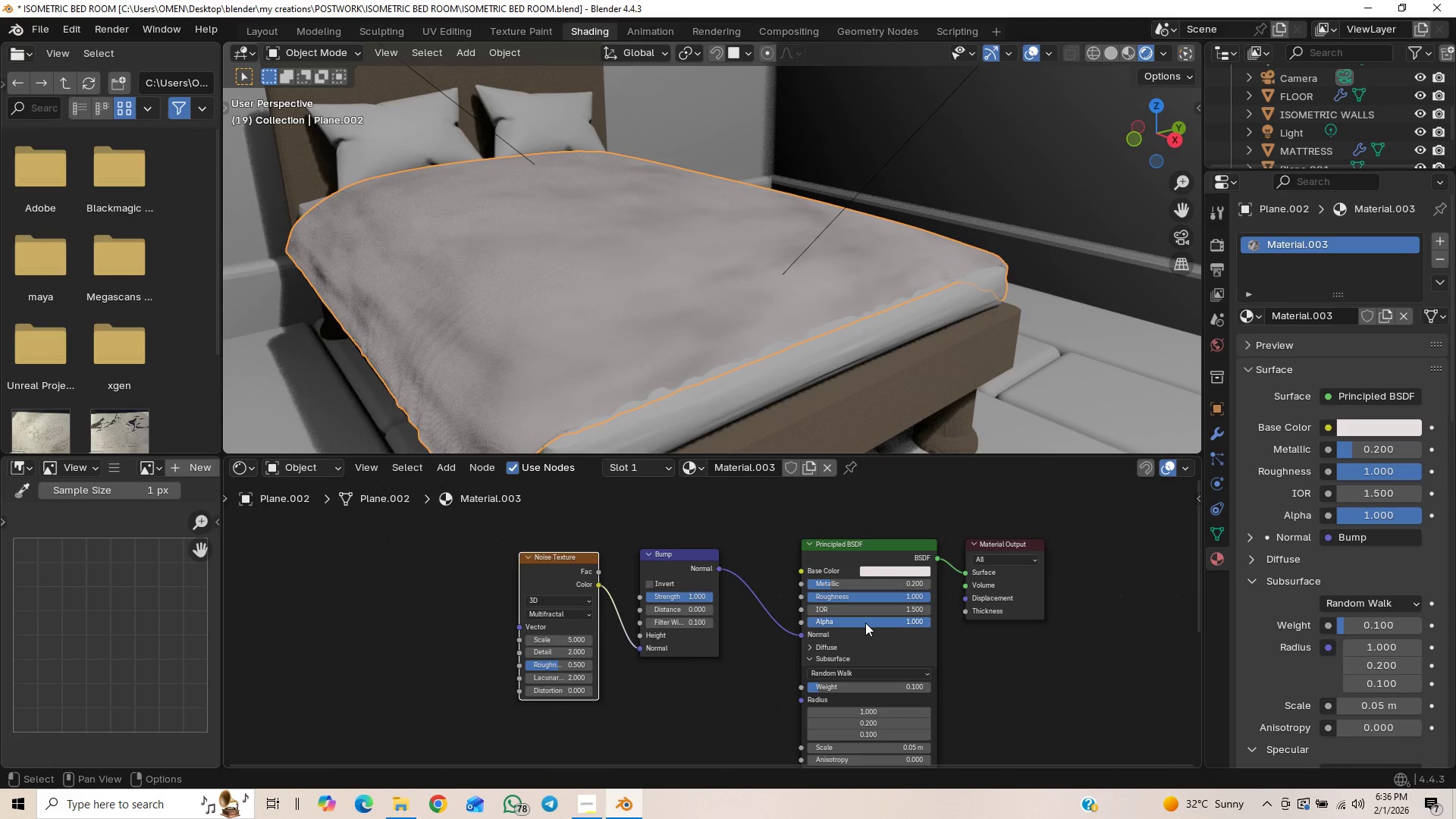 
scroll: coordinate [865, 623], scroll_direction: down, amount: 2.0
 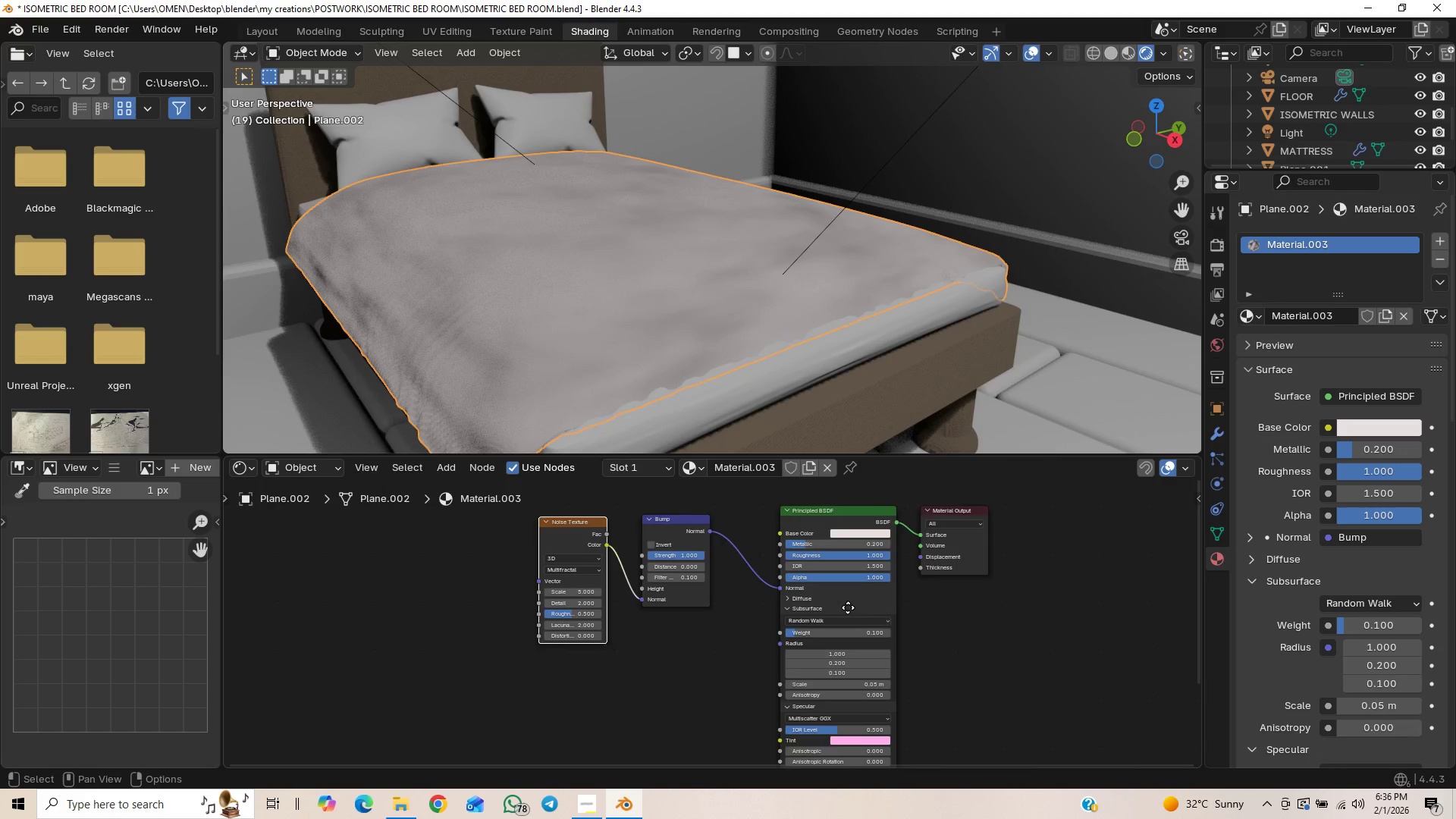 
scroll: coordinate [820, 639], scroll_direction: up, amount: 4.0
 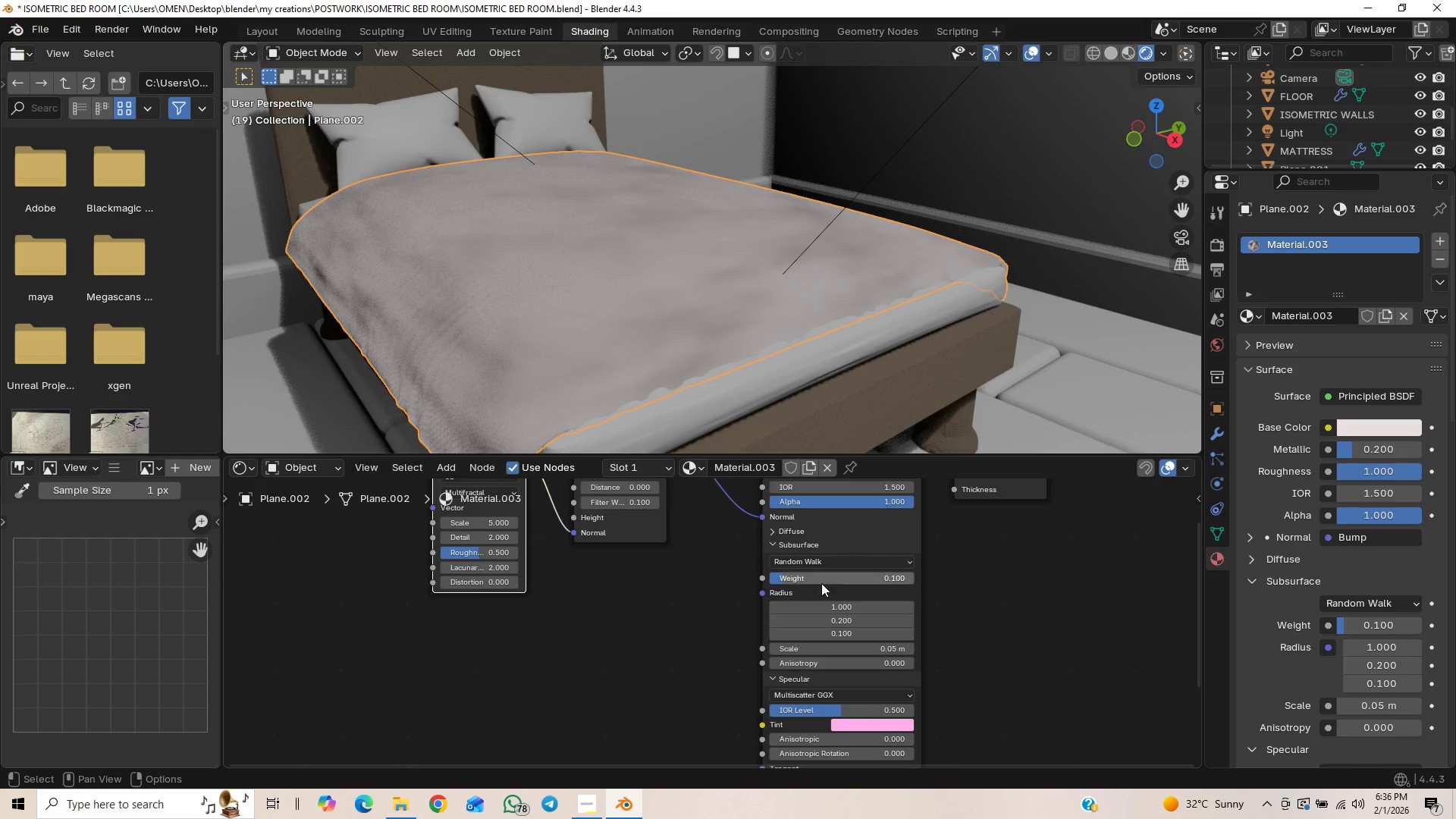 
left_click_drag(start_coordinate=[809, 576], to_coordinate=[714, 598])
 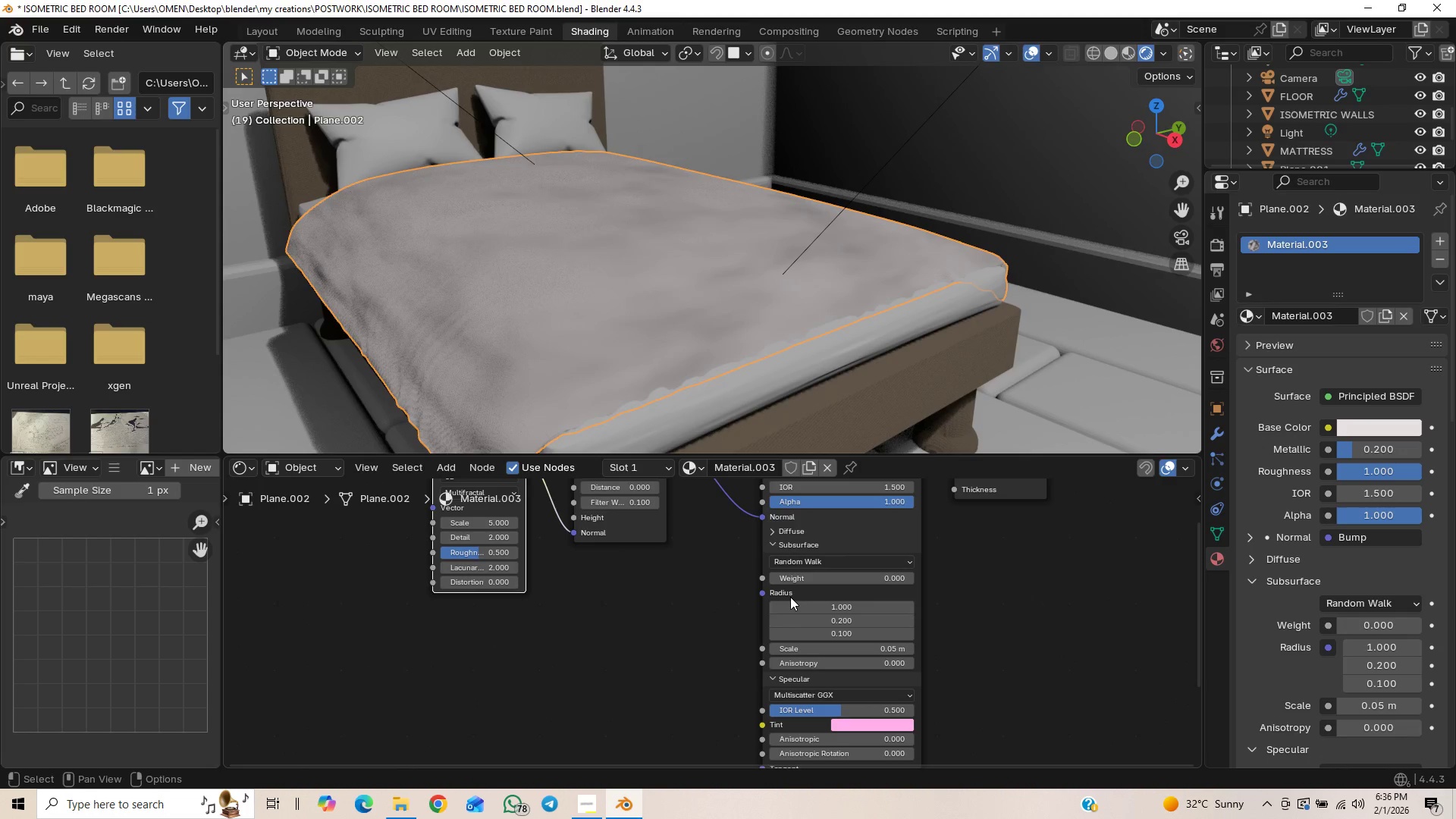 
key(Control+Z)
 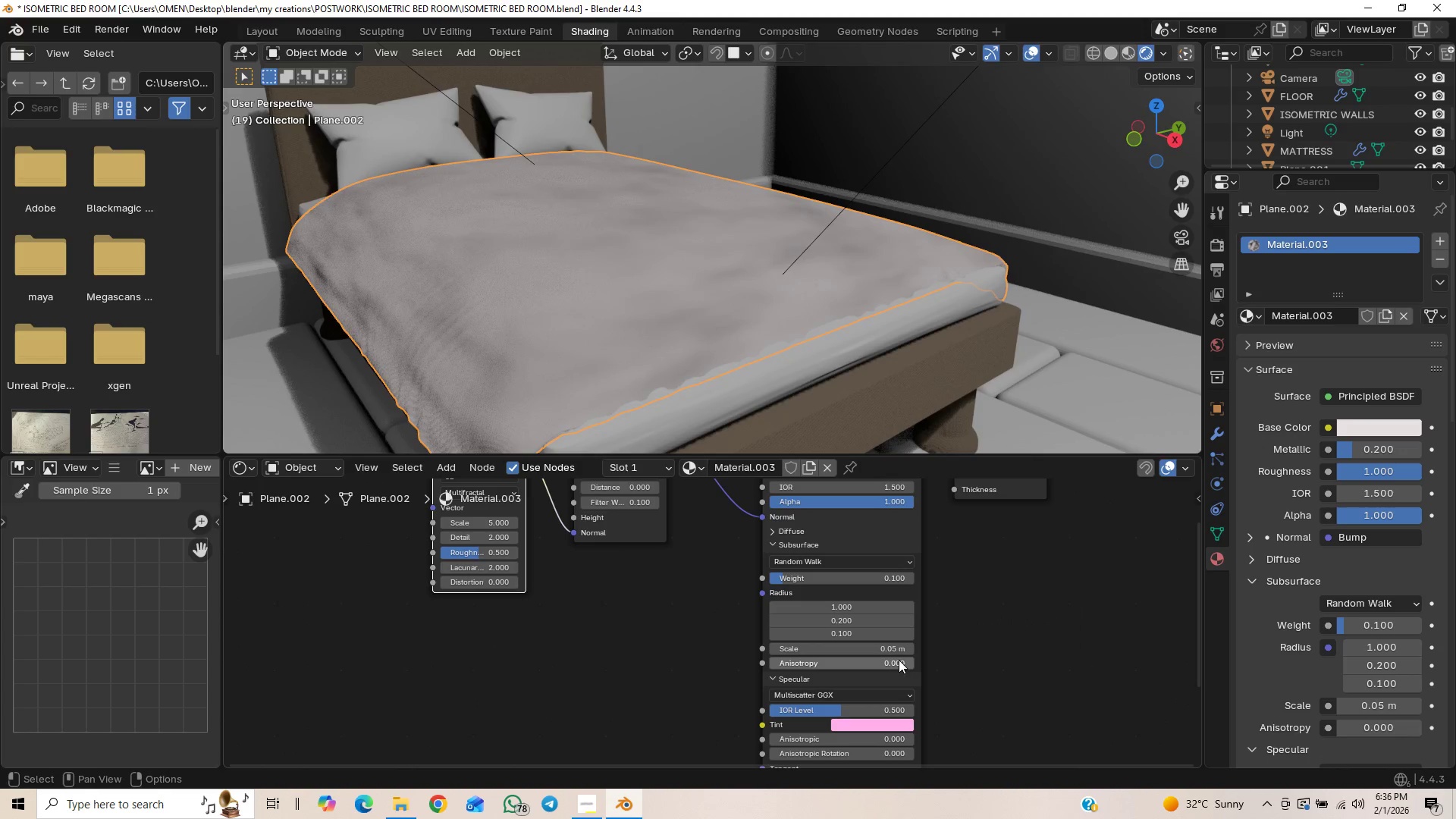 
hold_key(key=ShiftLeft, duration=0.69)
scroll: coordinate [849, 598], scroll_direction: up, amount: 1.0
 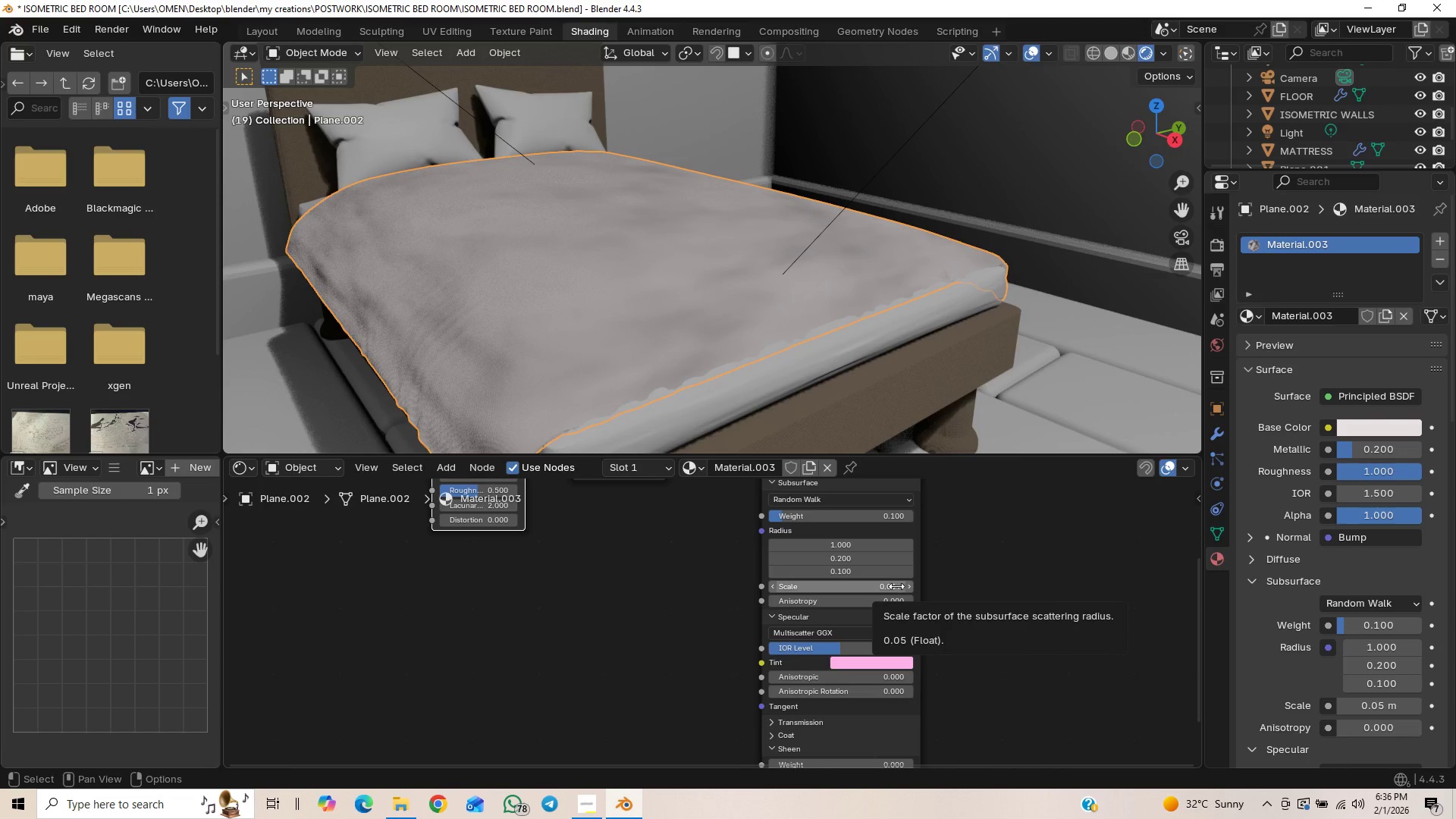 
left_click([896, 586])
 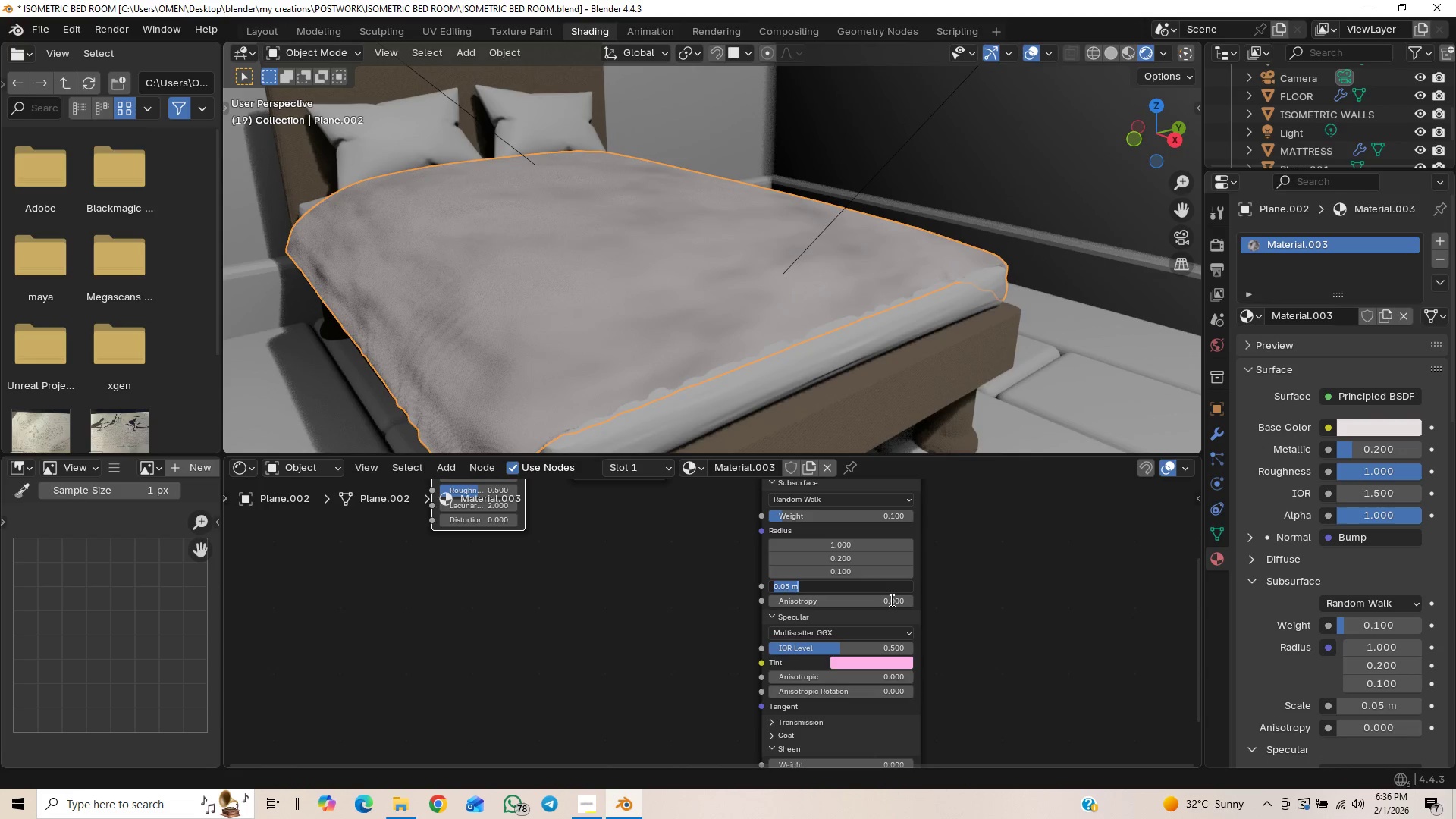 
key(0)
 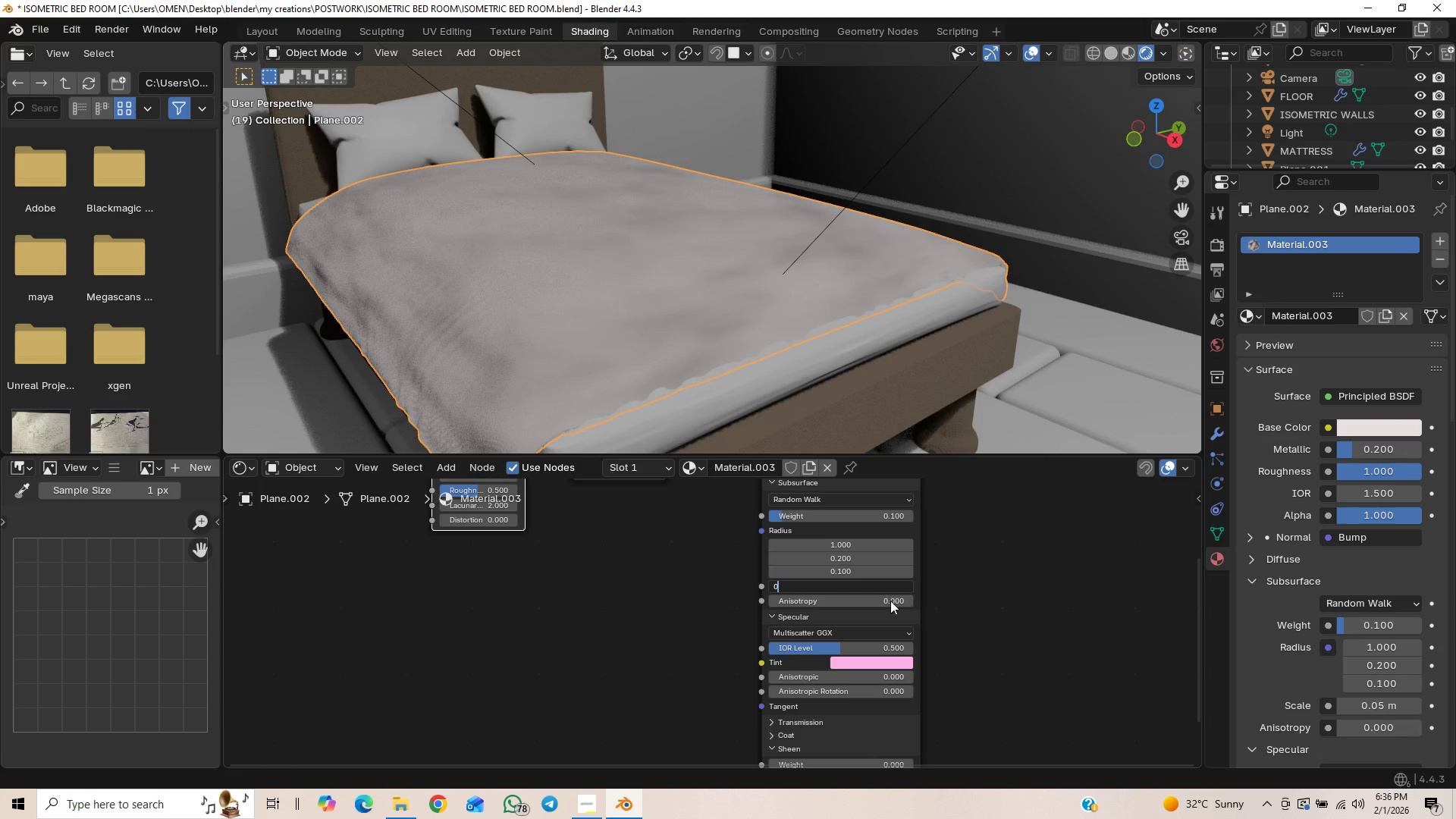 
key(Enter)
 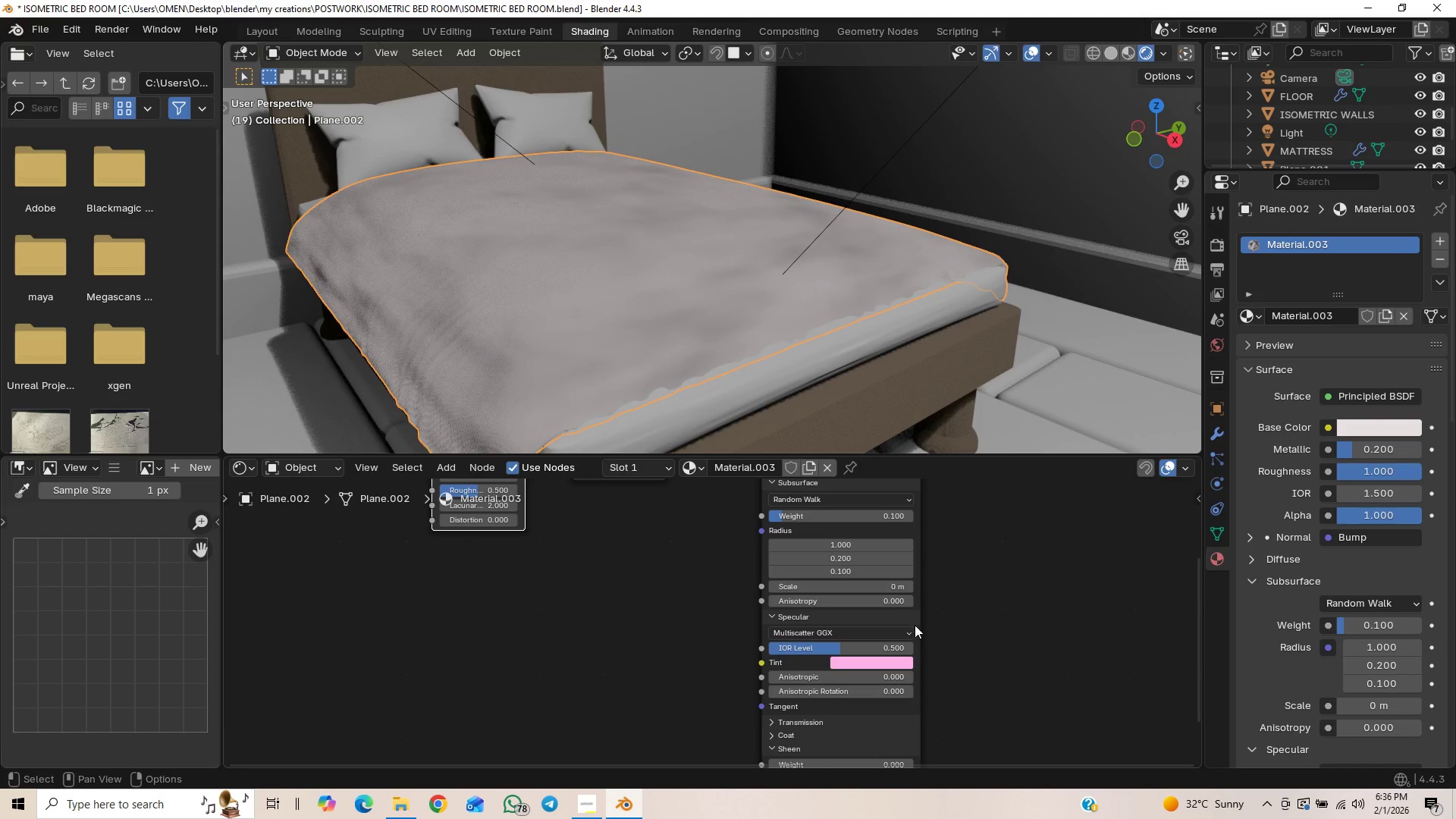 
key(Control+Z)
 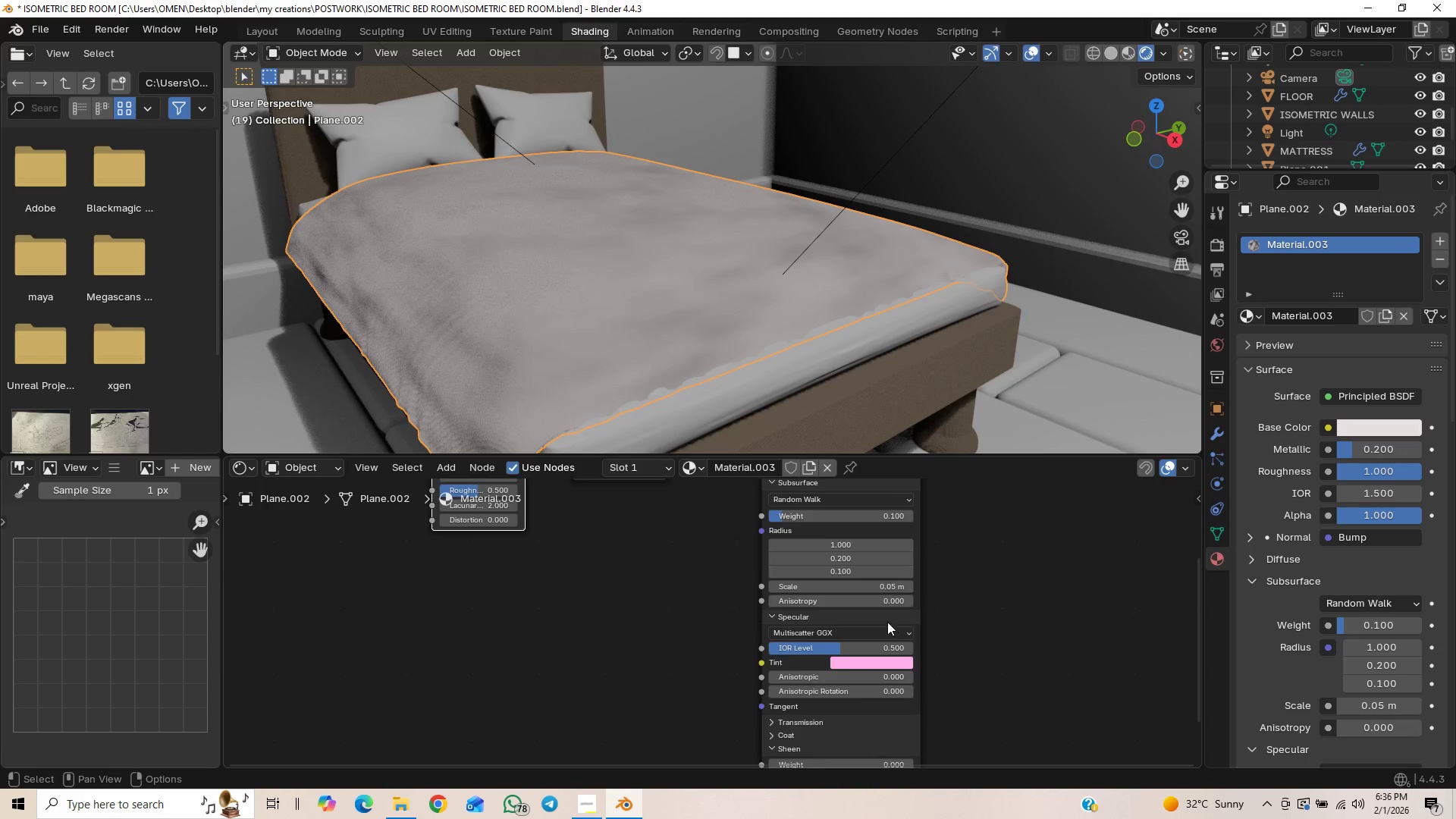 
scroll: coordinate [886, 620], scroll_direction: down, amount: 3.0
 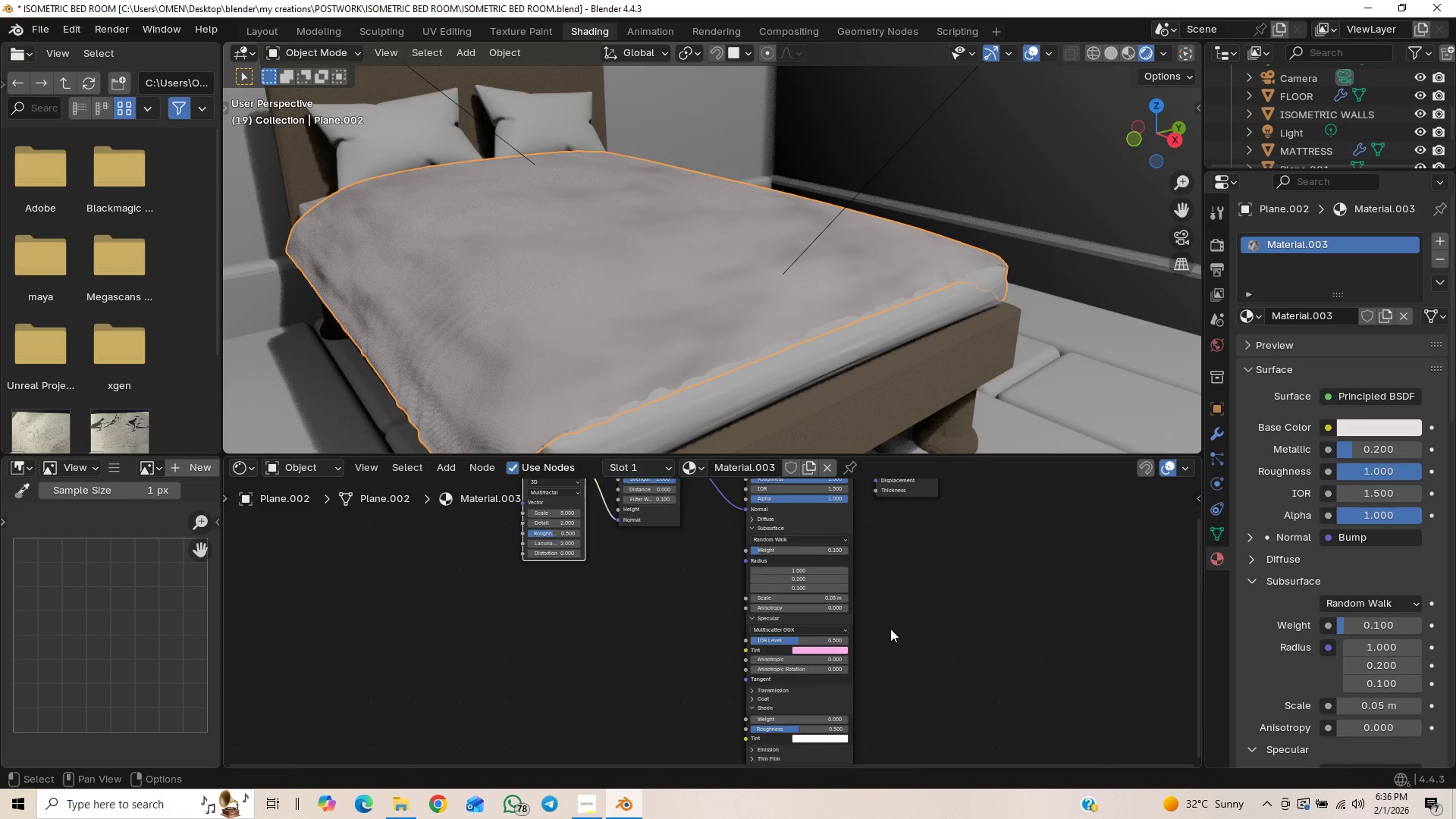 
hold_key(key=ShiftLeft, duration=0.72)
 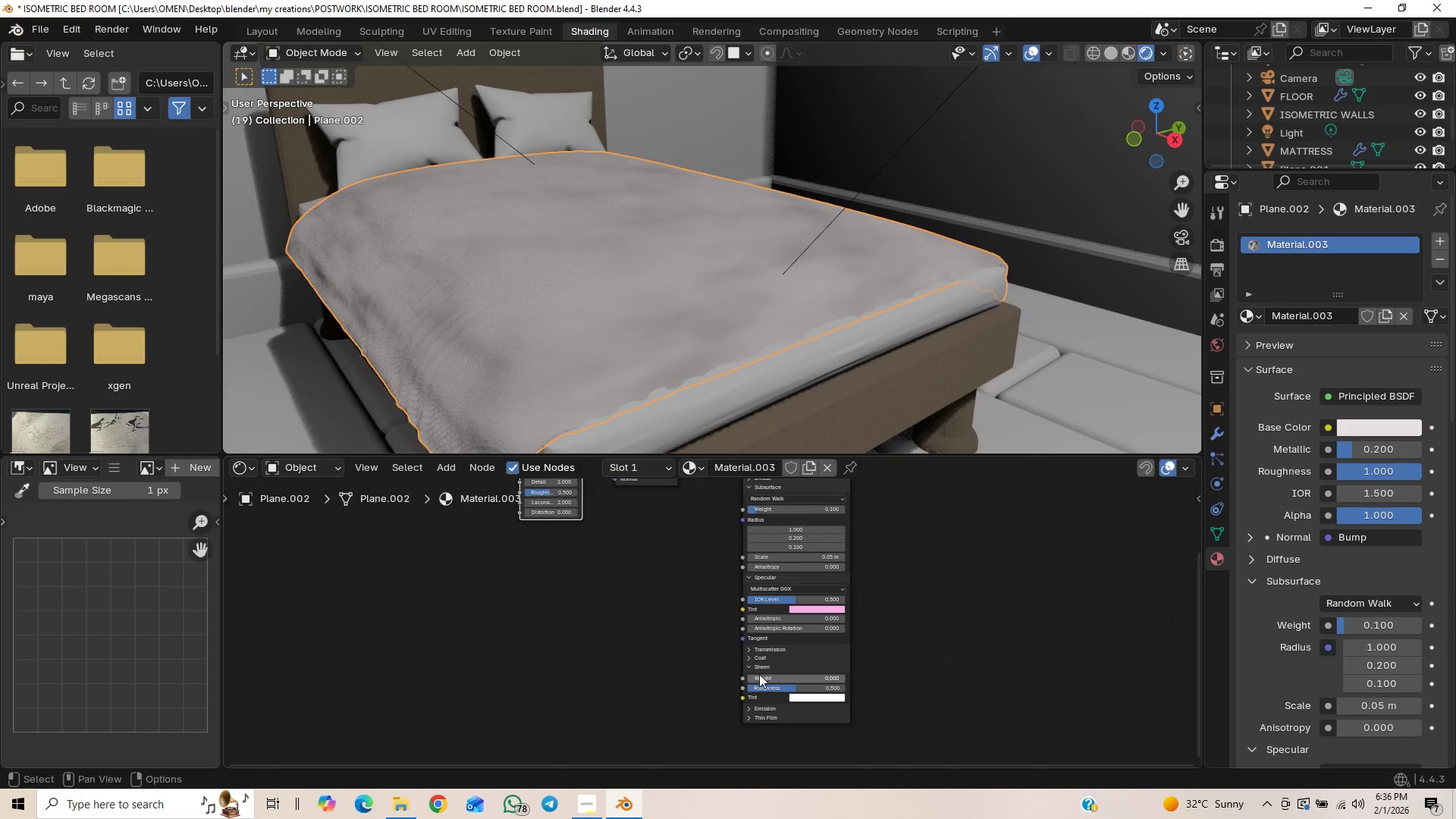 
left_click([745, 667])
 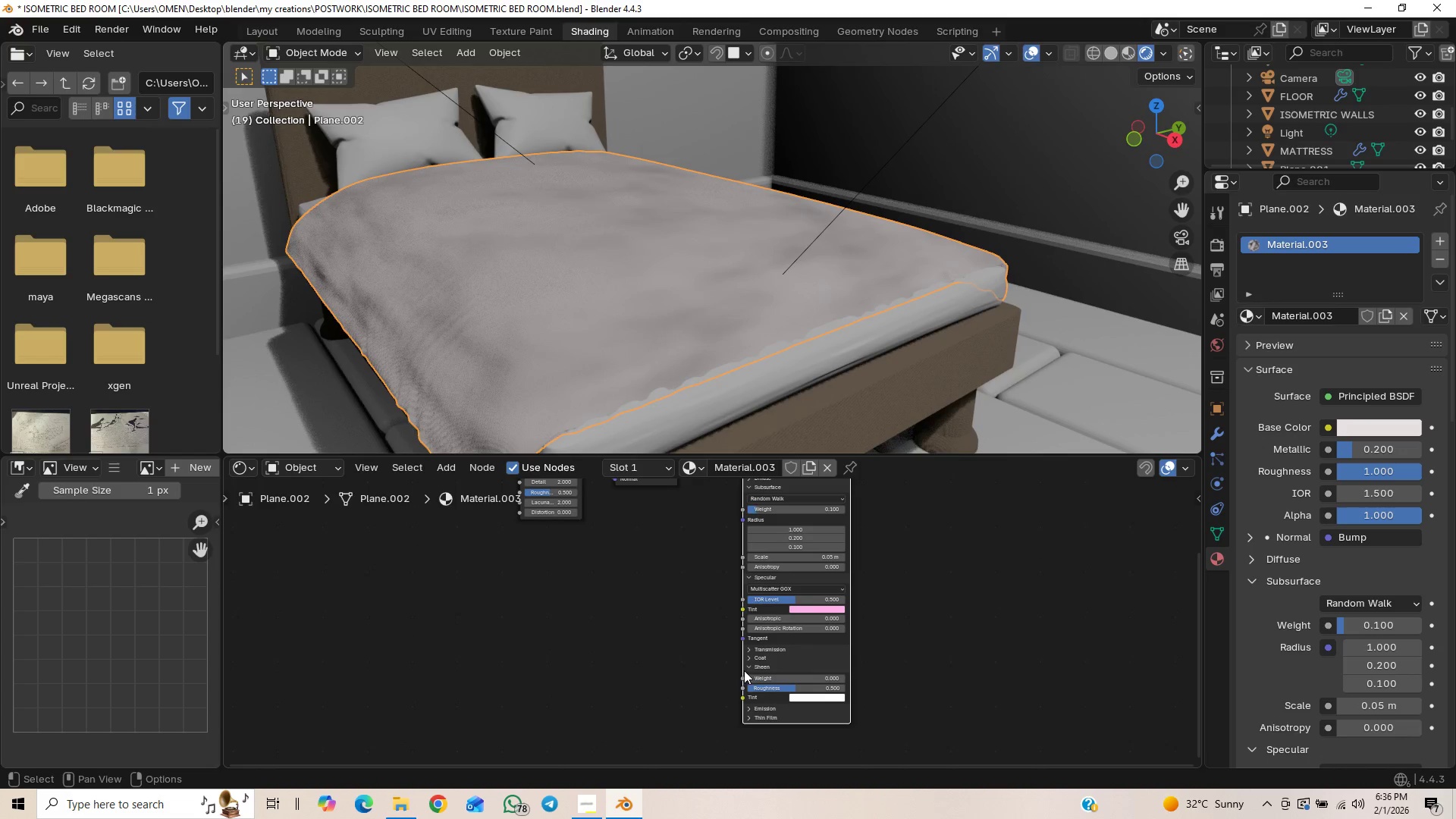 
left_click([746, 667])
 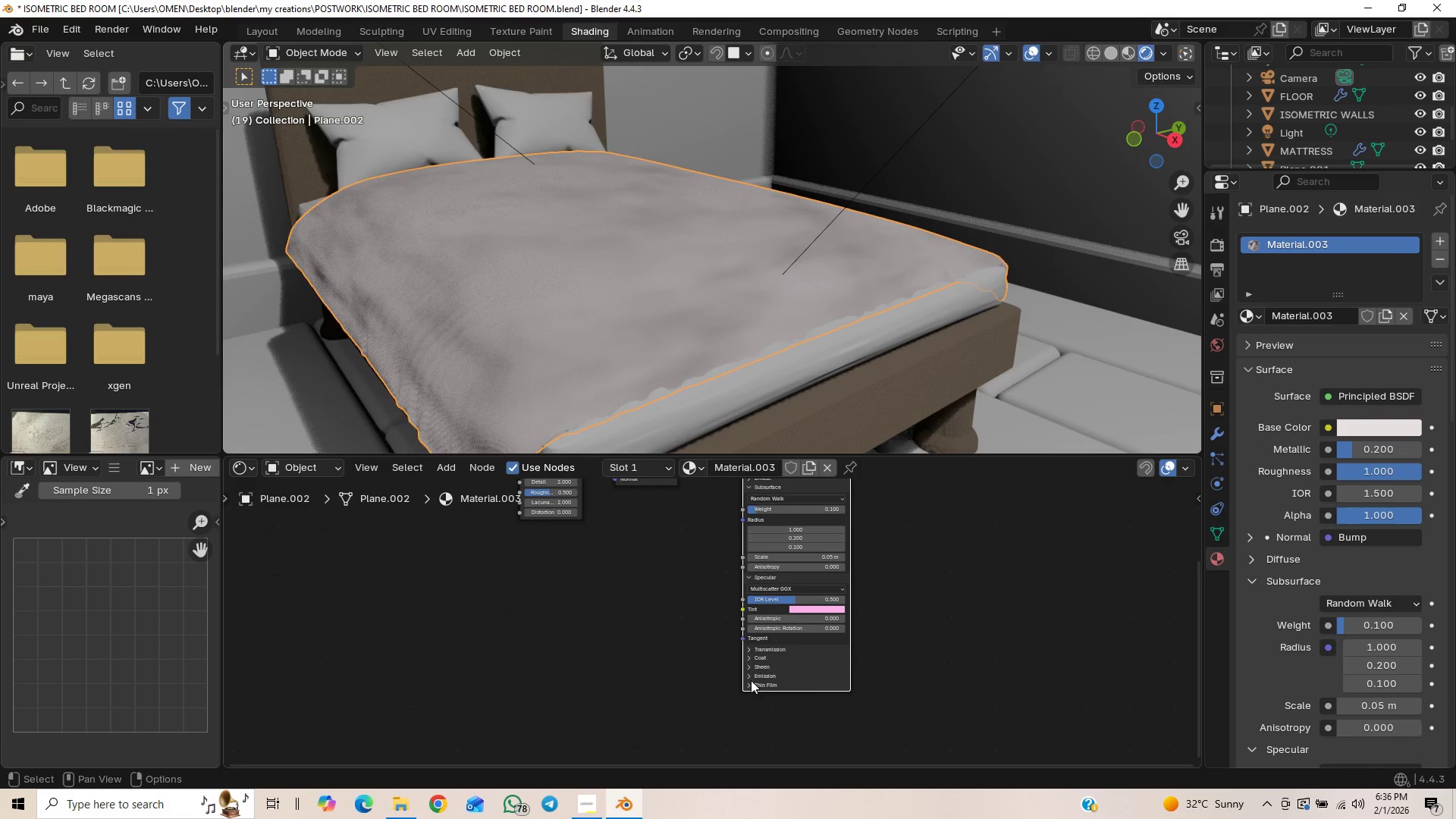 
hold_key(key=ShiftLeft, duration=0.69)
 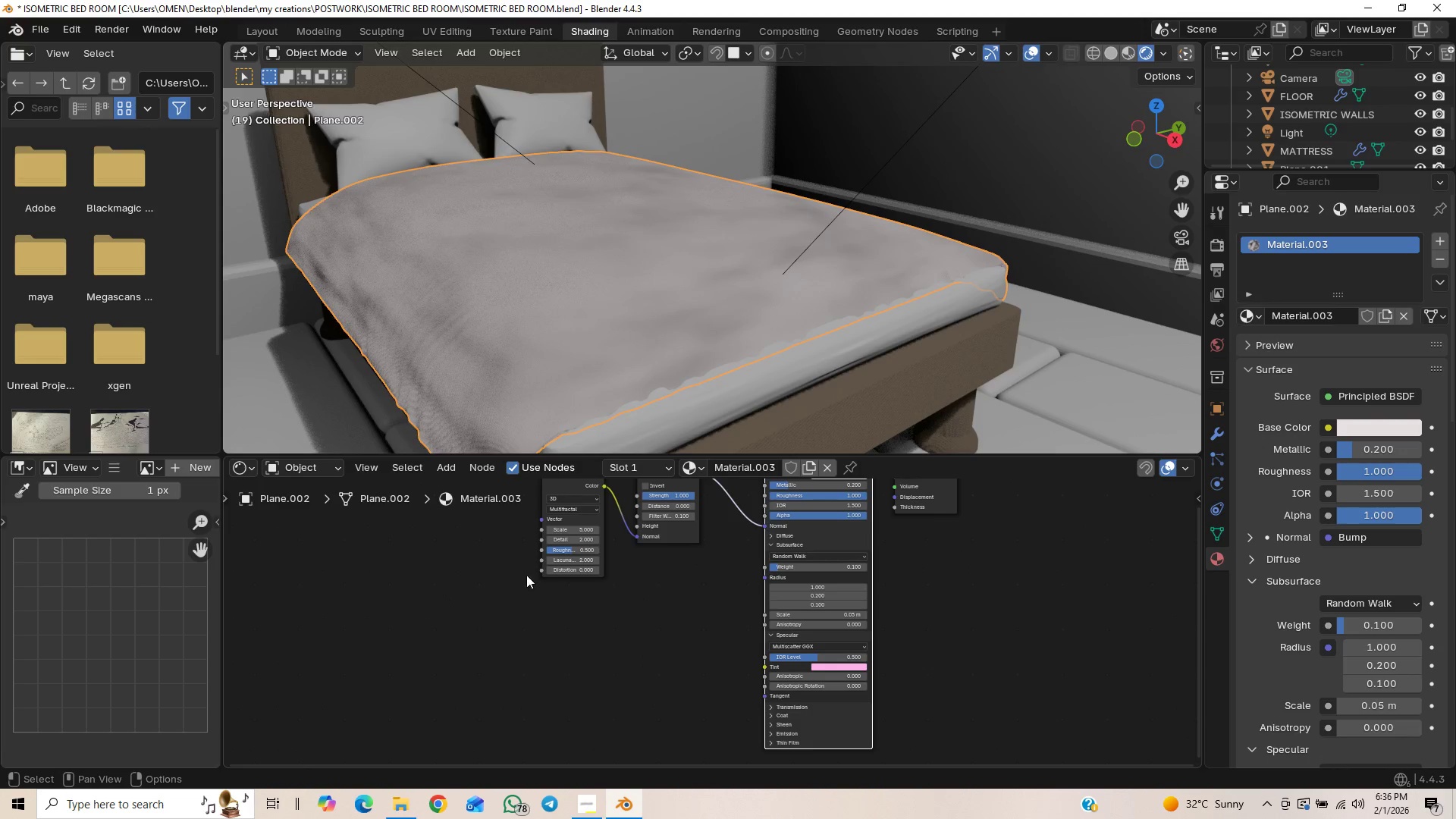 
hold_key(key=ShiftLeft, duration=0.41)
 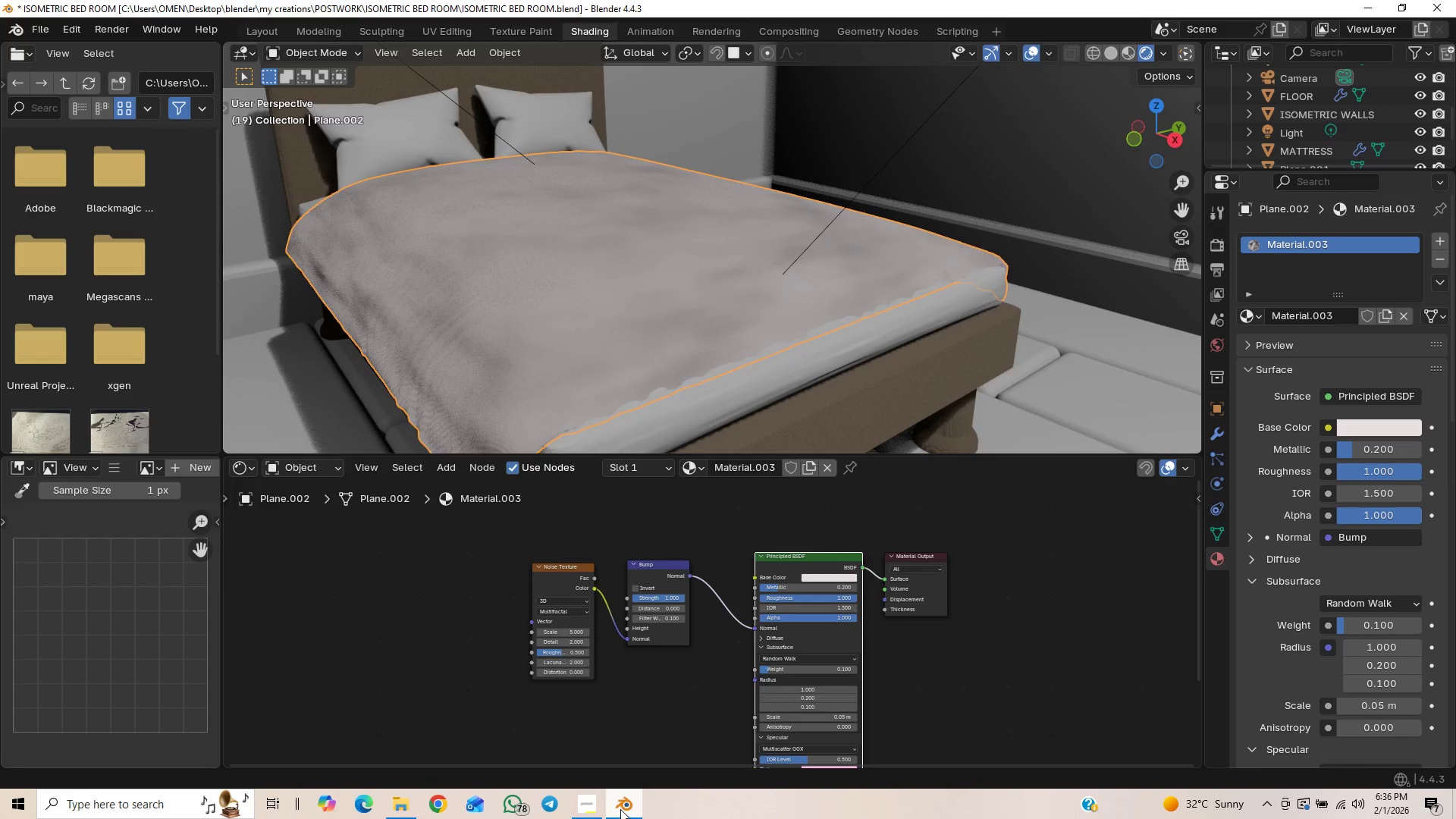 
left_click([582, 812])